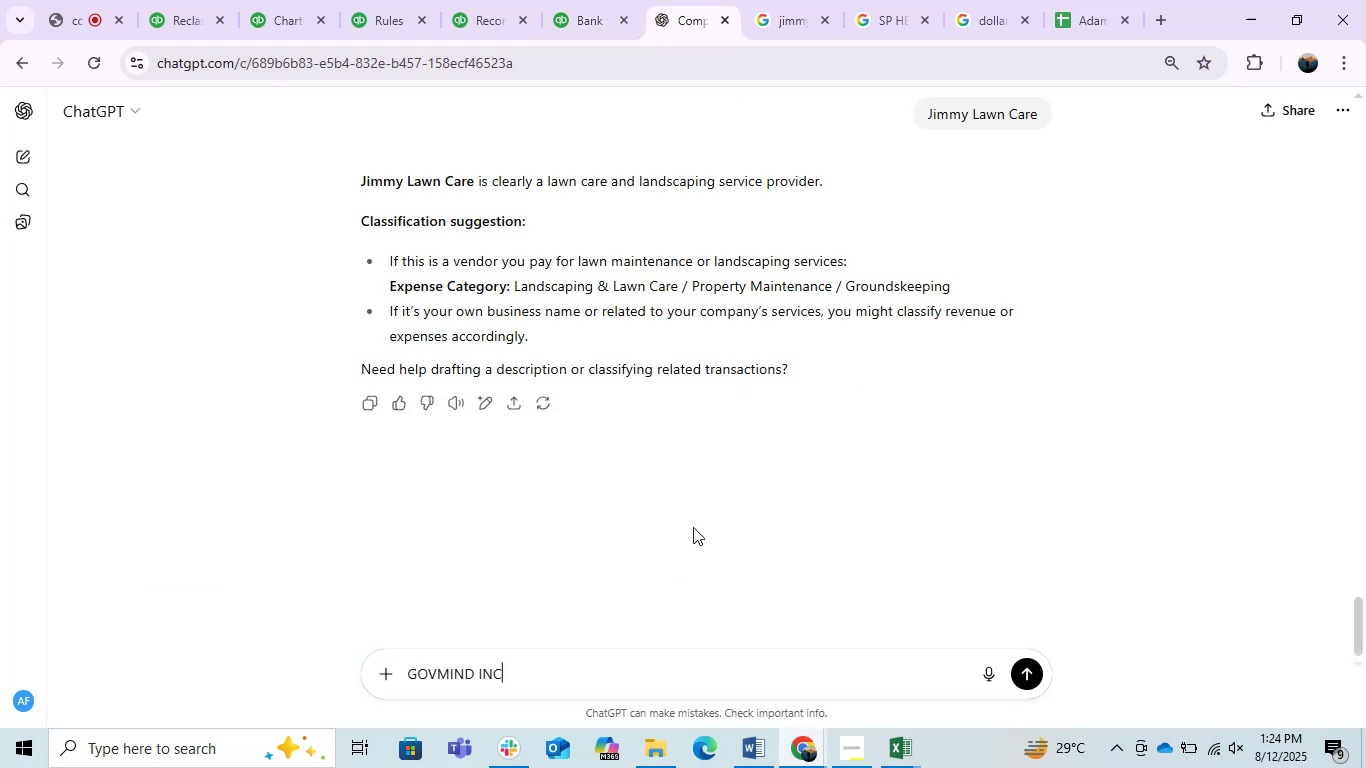 
key(Enter)
 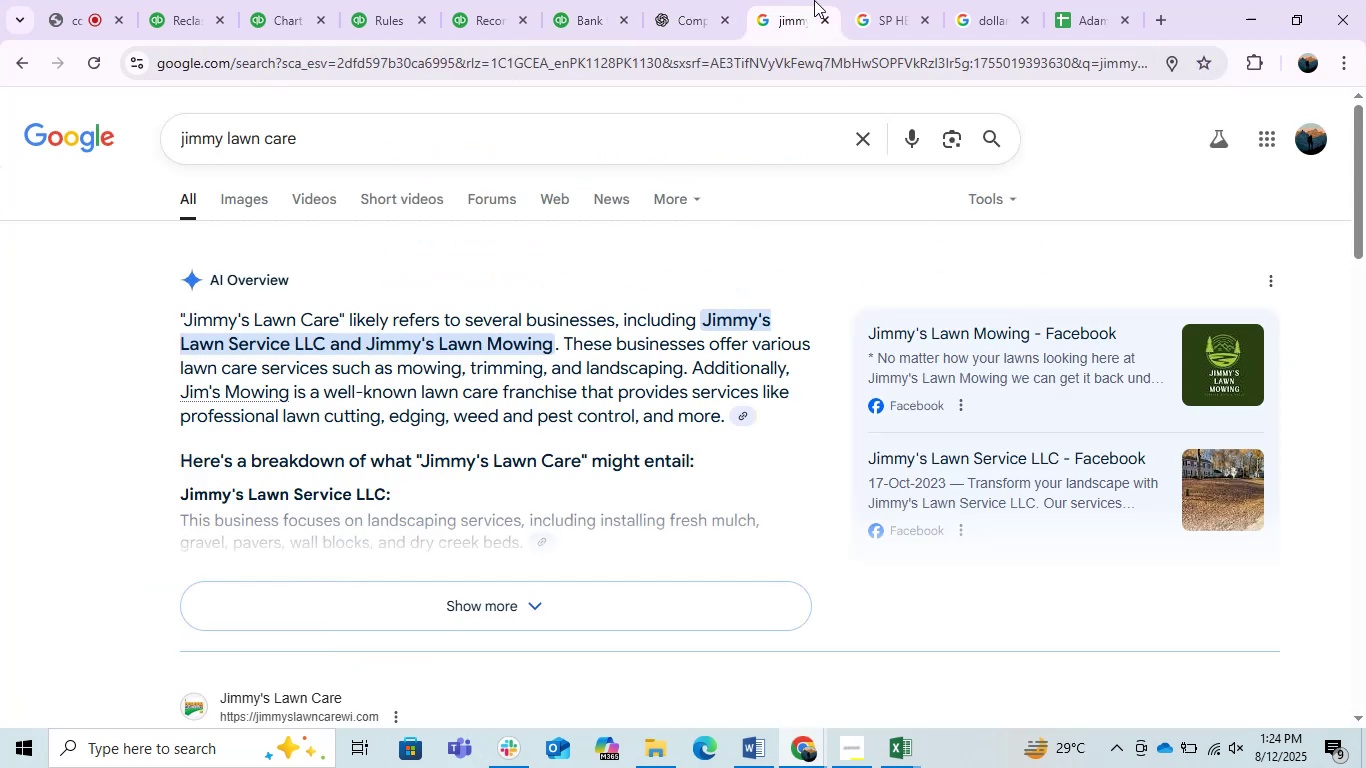 
double_click([830, 36])
 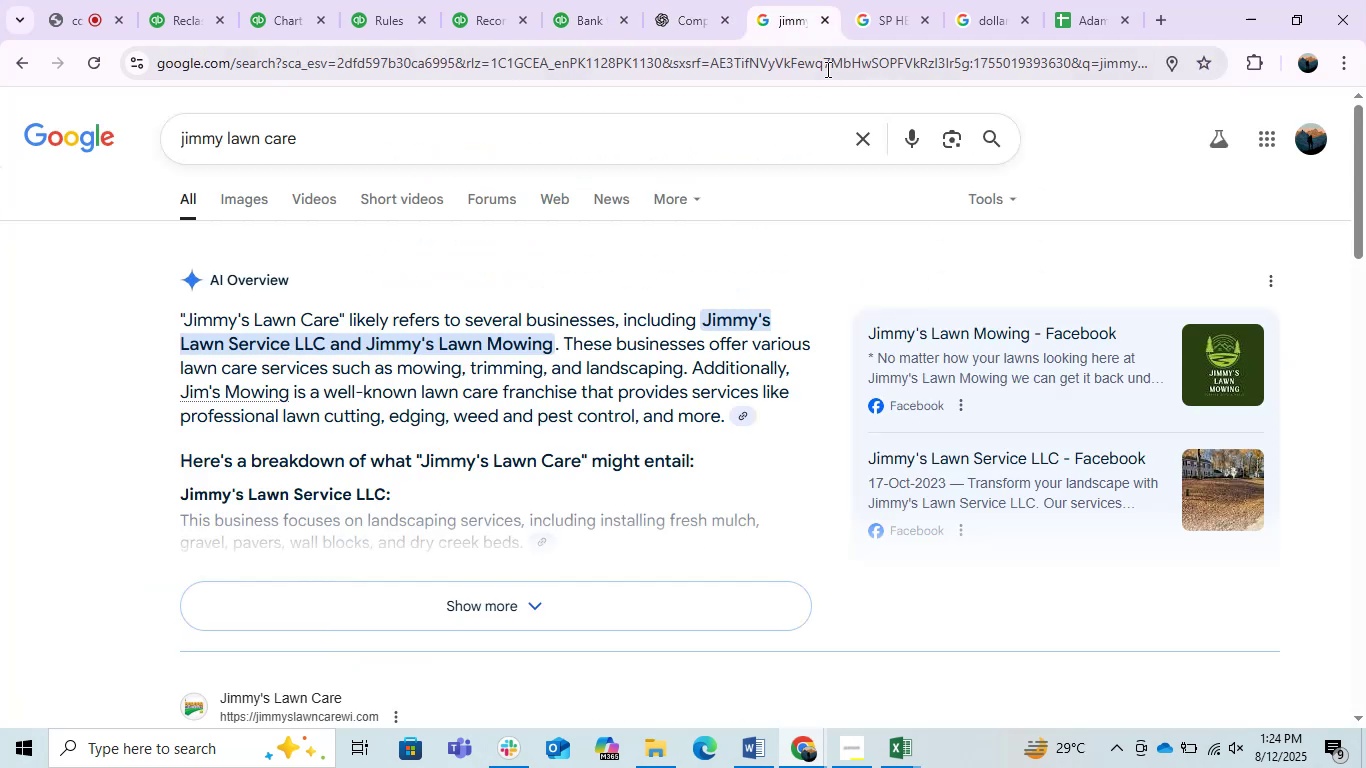 
key(Control+ControlLeft)
 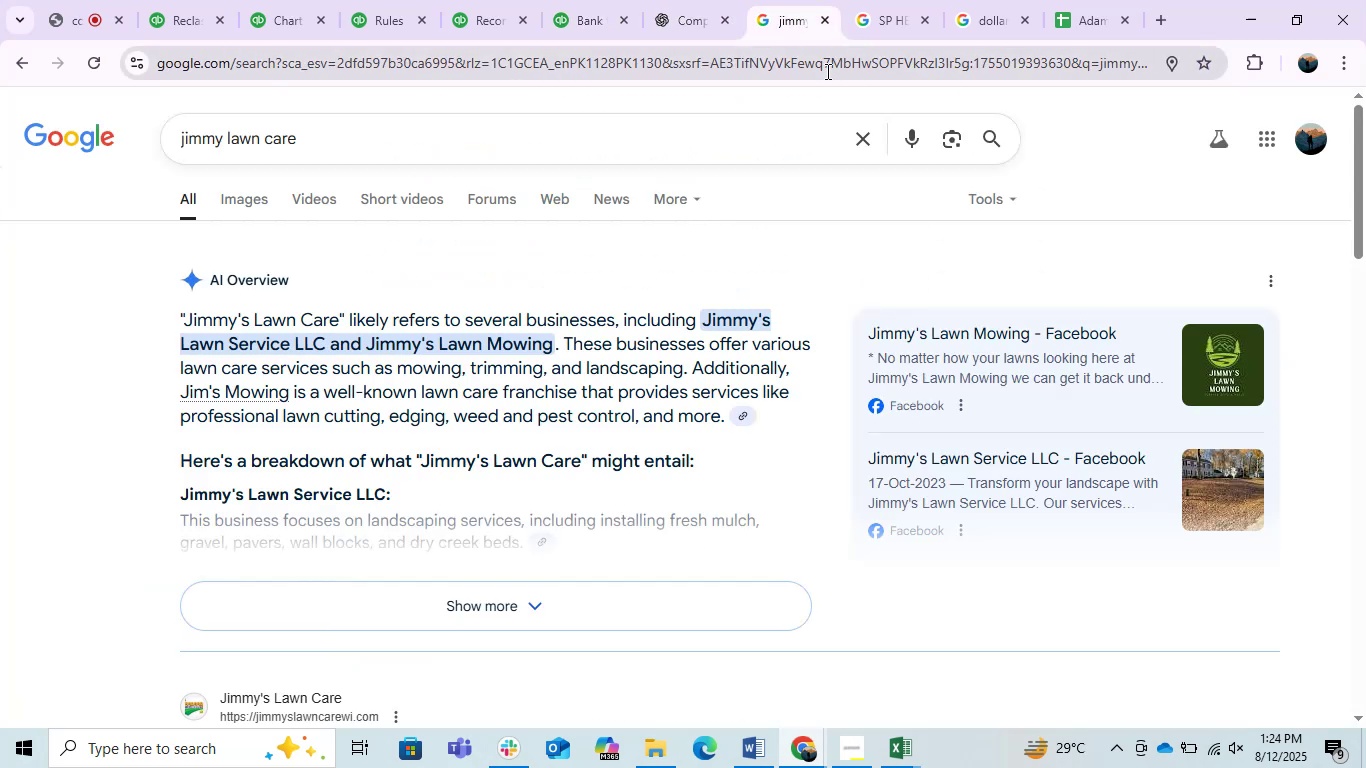 
triple_click([826, 71])
 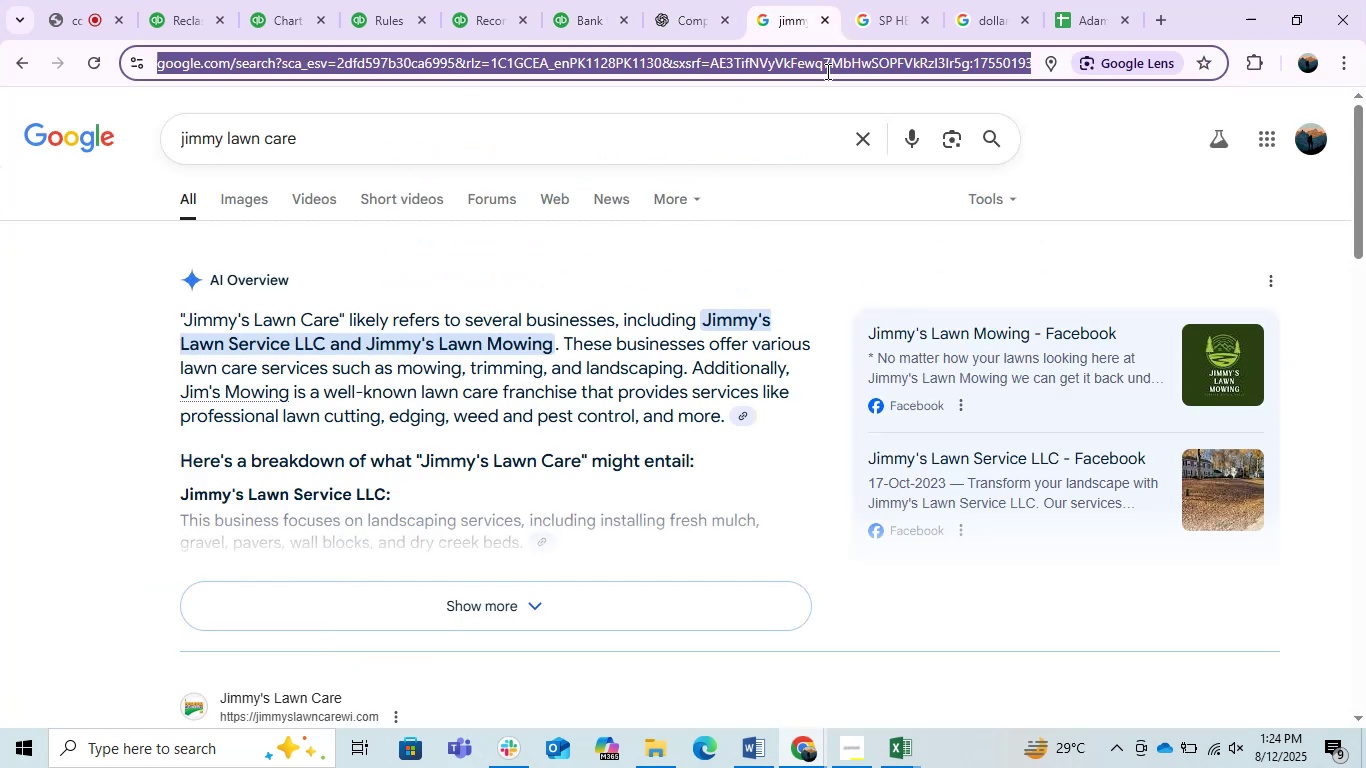 
key(Control+V)
 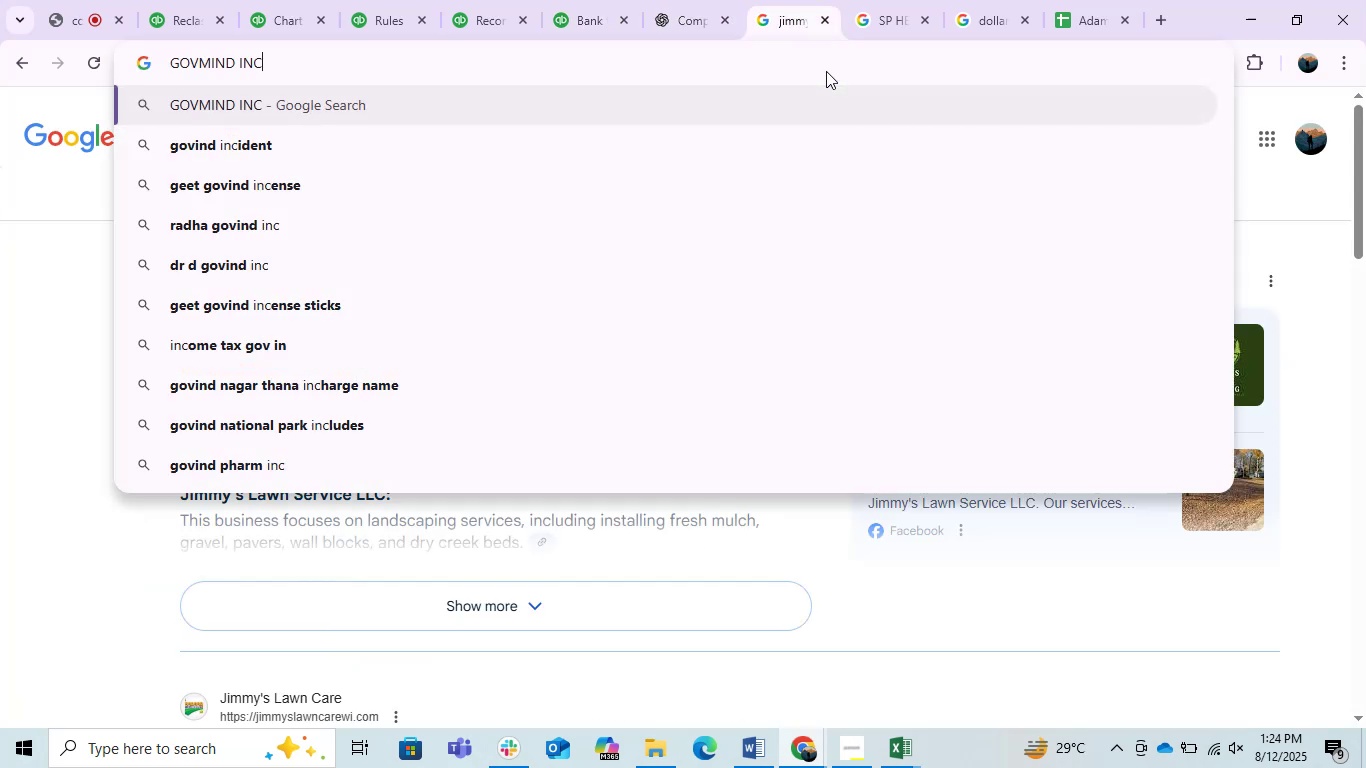 
key(Enter)
 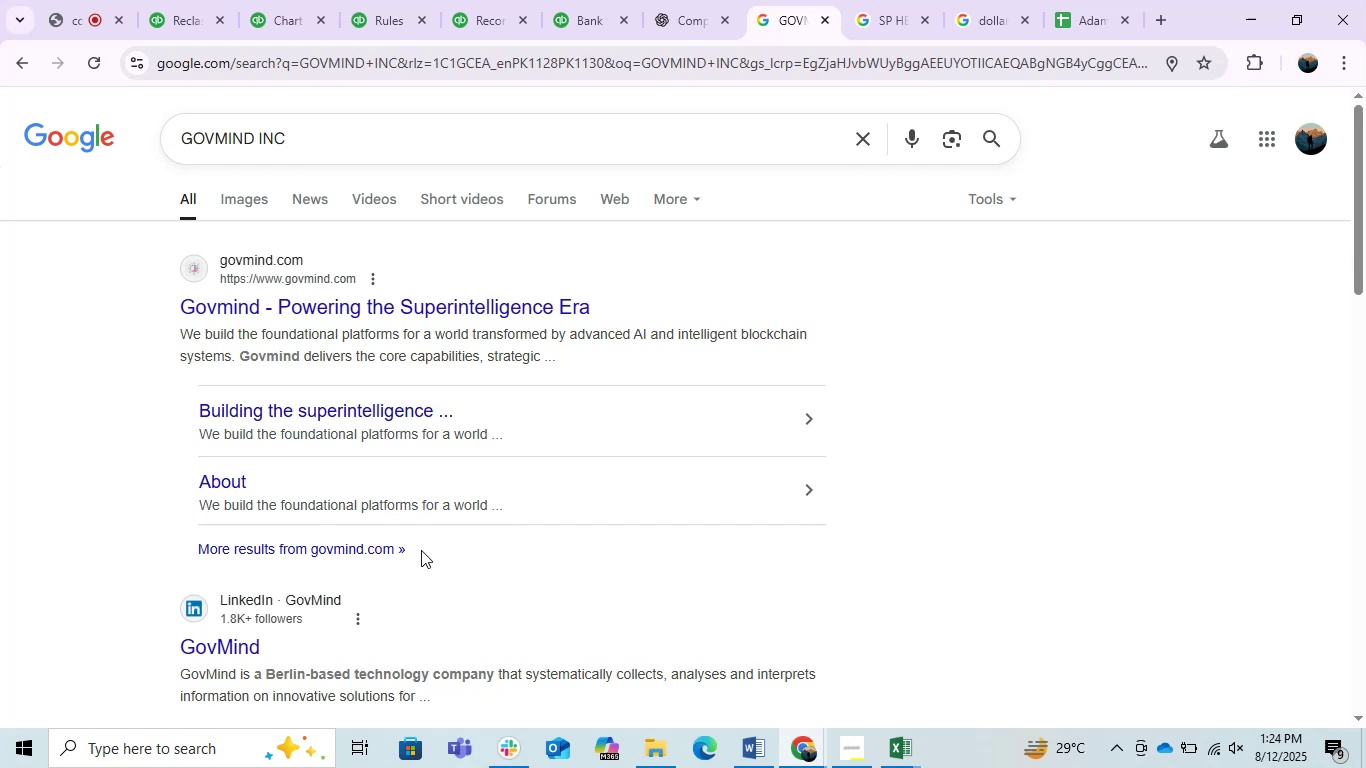 
wait(5.54)
 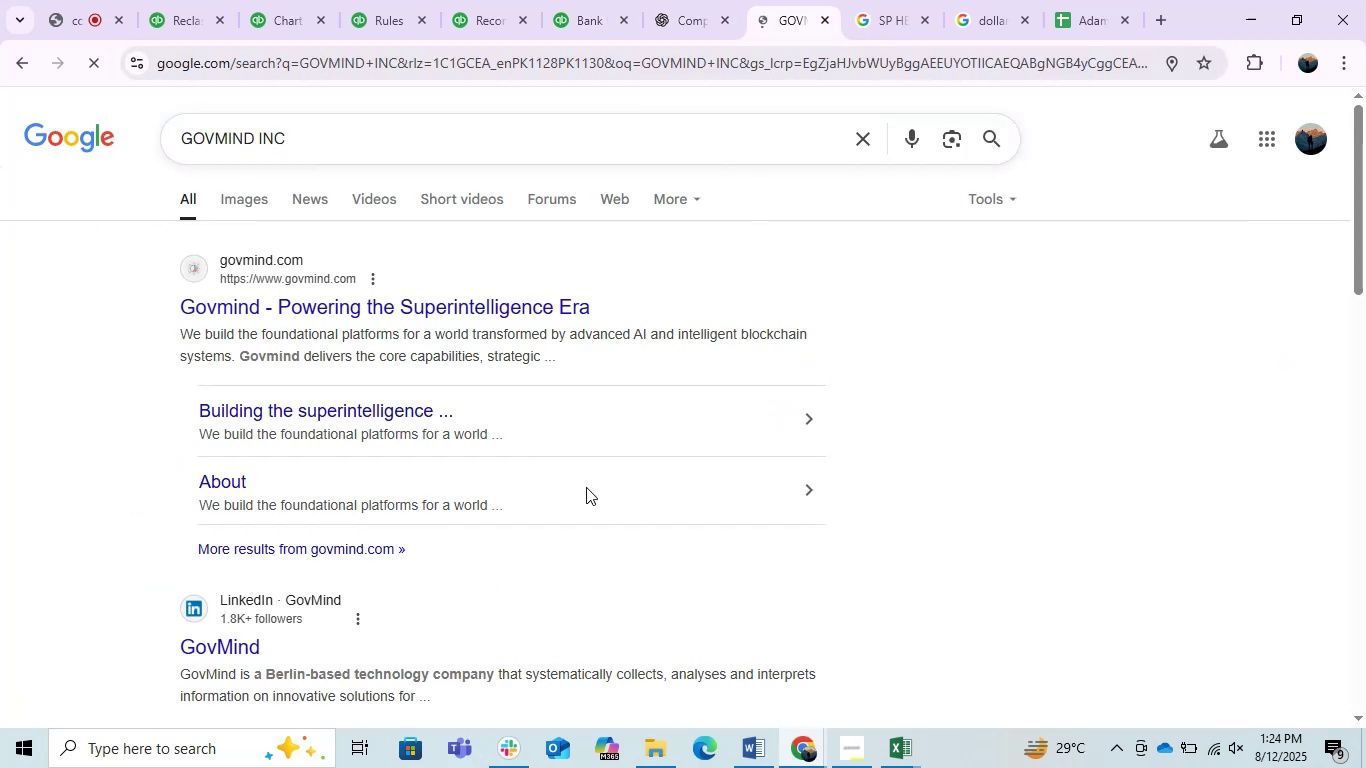 
scroll: coordinate [388, 521], scroll_direction: down, amount: 2.0
 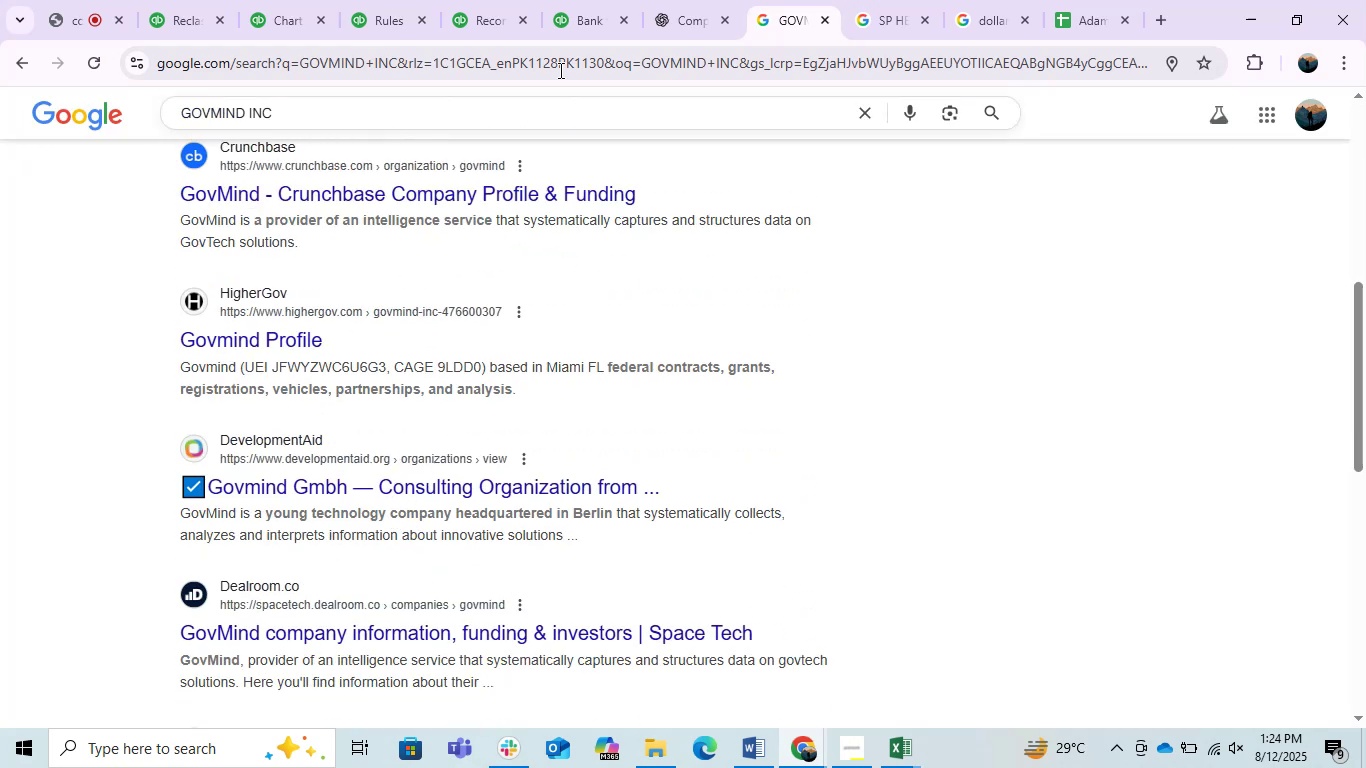 
left_click([706, 0])
 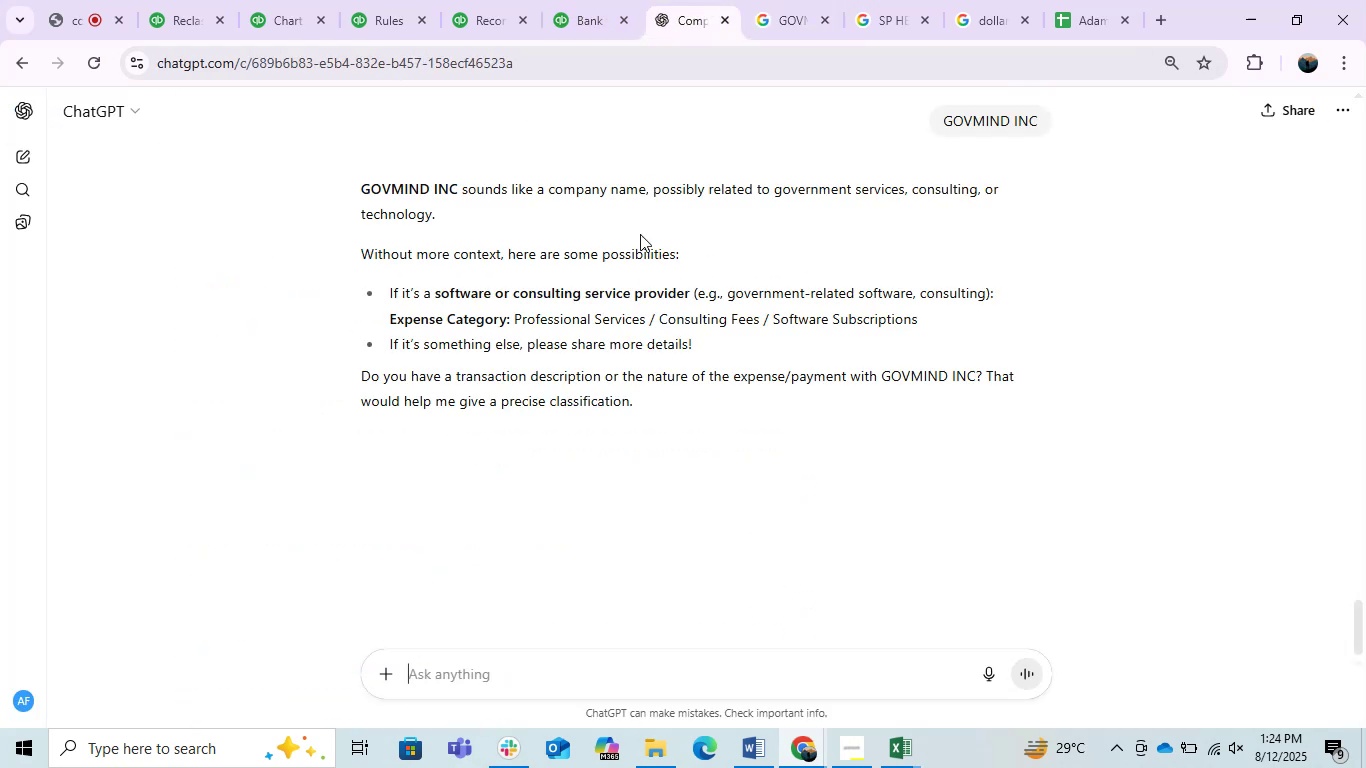 
mouse_move([603, 439])
 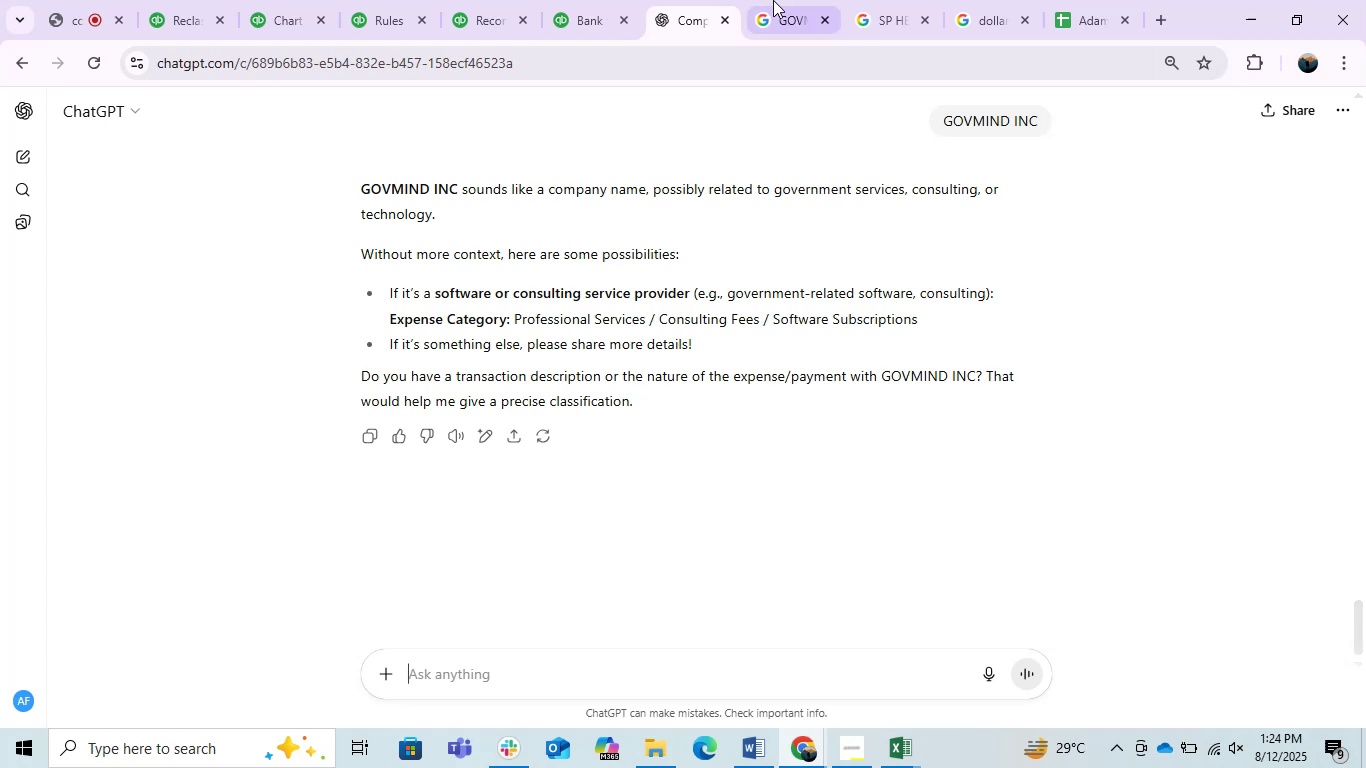 
left_click([769, 0])
 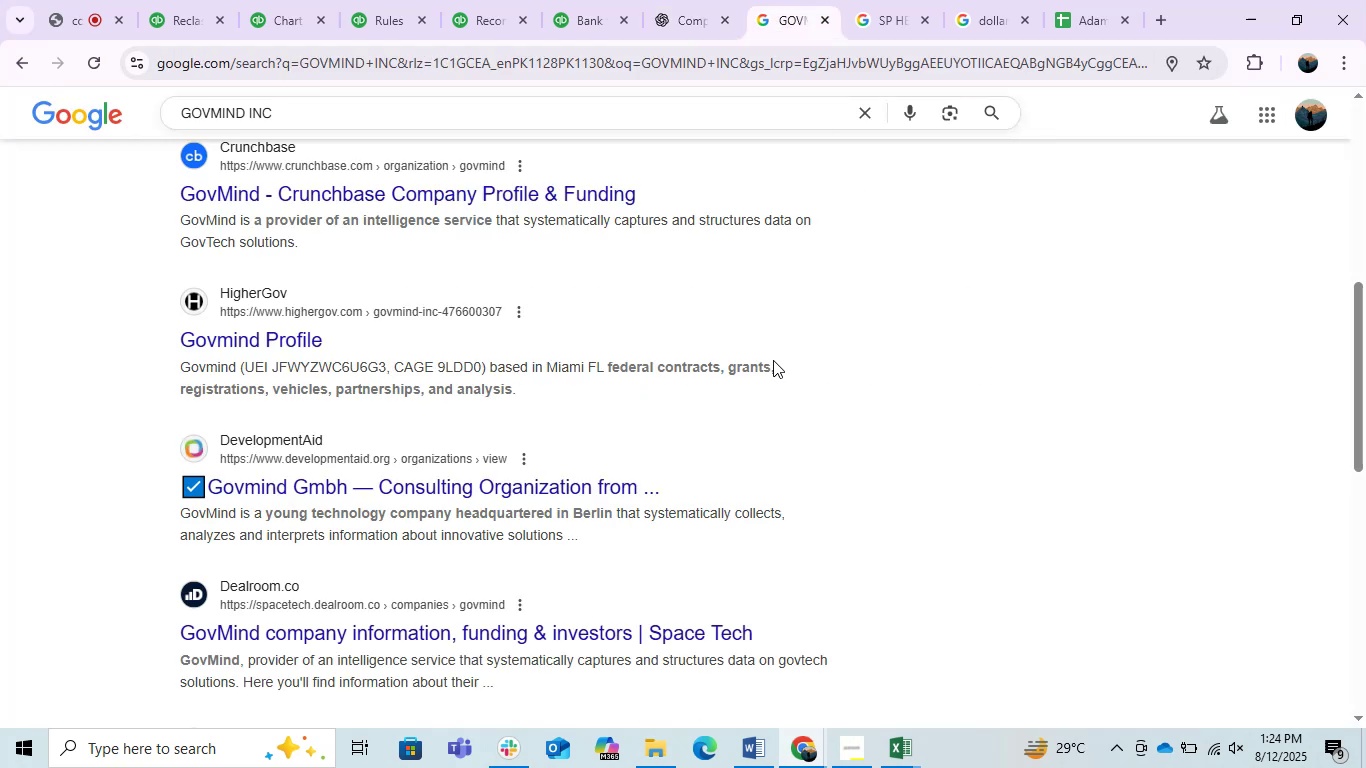 
scroll: coordinate [609, 382], scroll_direction: down, amount: 2.0
 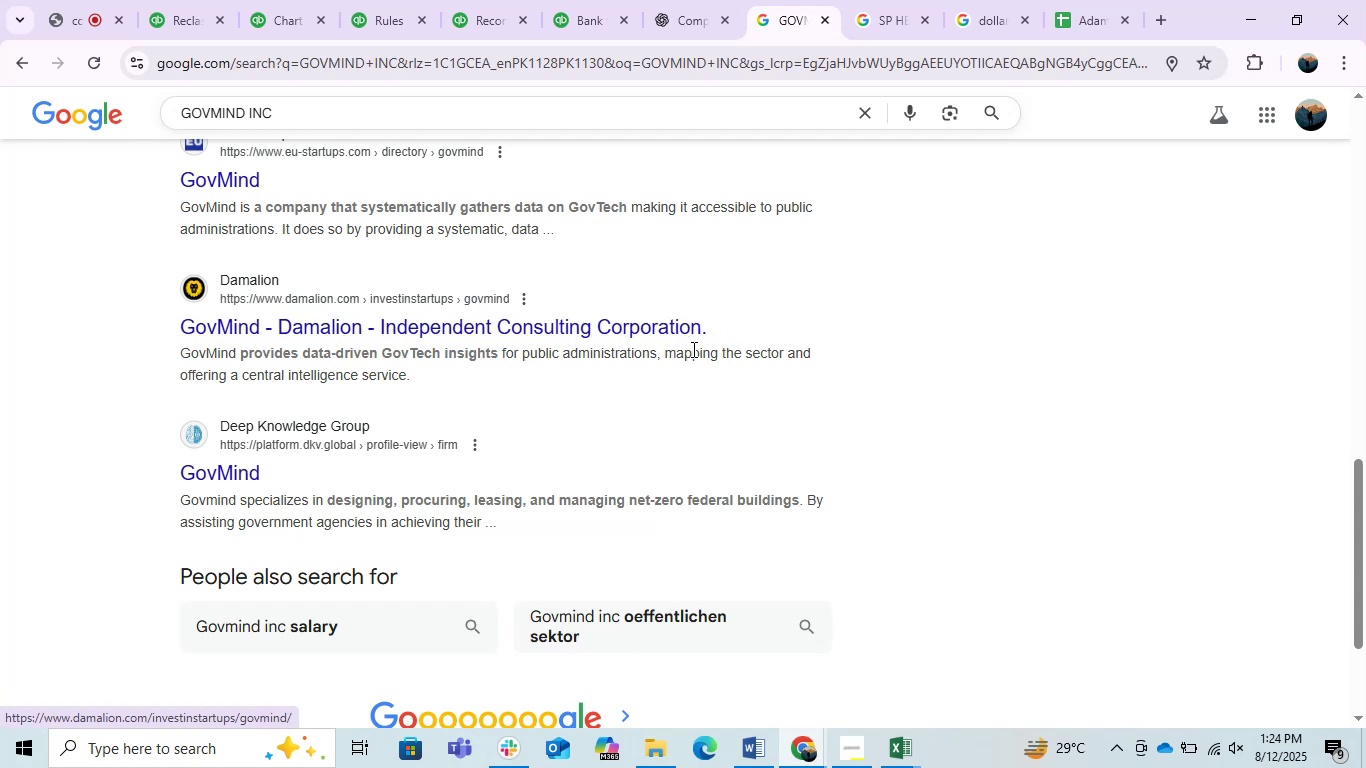 
wait(21.35)
 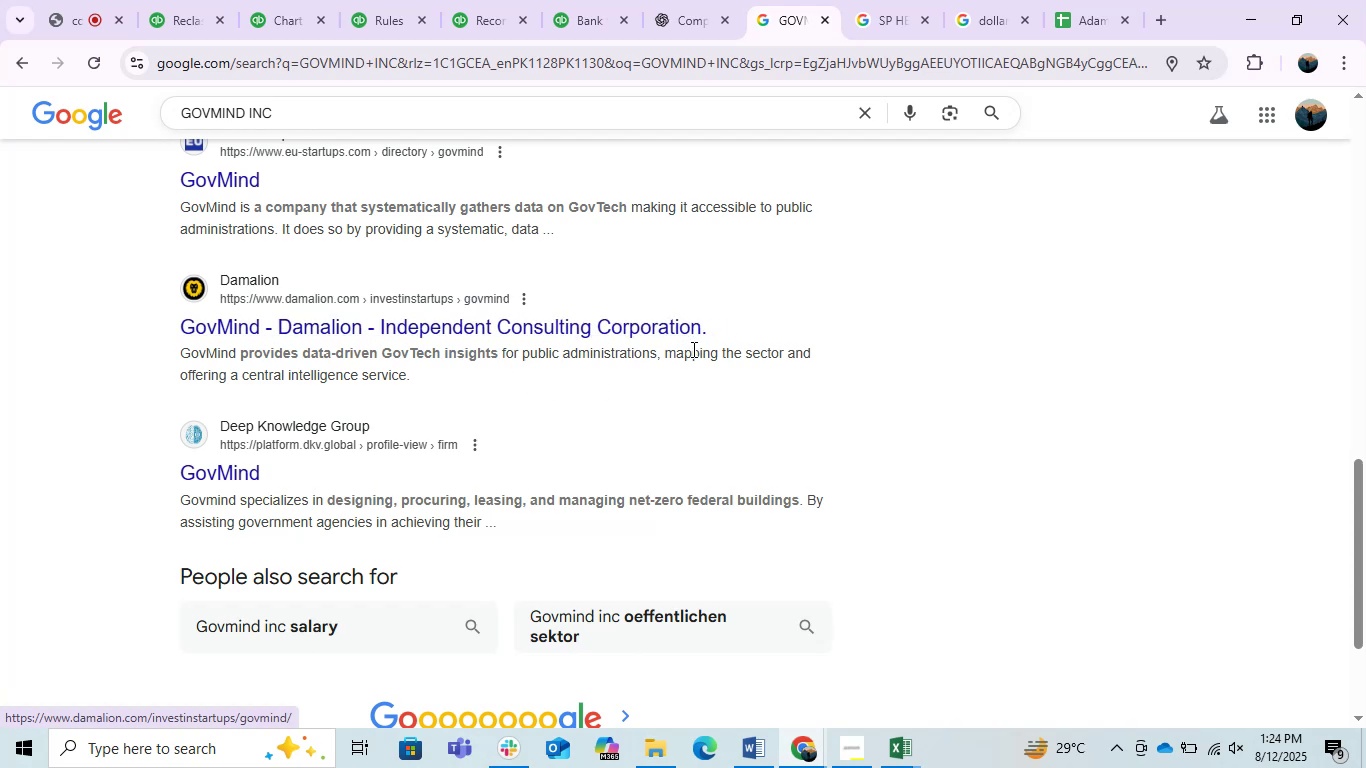 
scroll: coordinate [643, 384], scroll_direction: down, amount: 5.0
 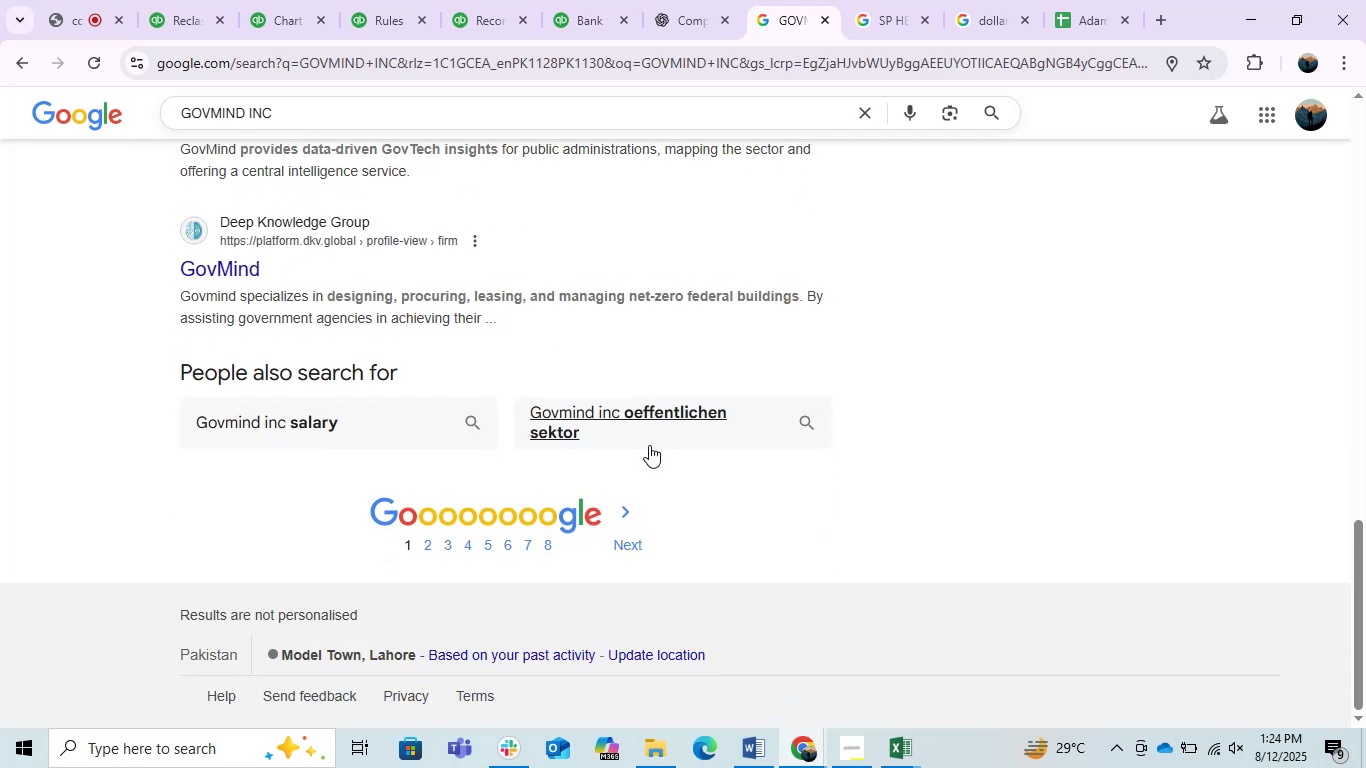 
scroll: coordinate [643, 491], scroll_direction: up, amount: 2.0
 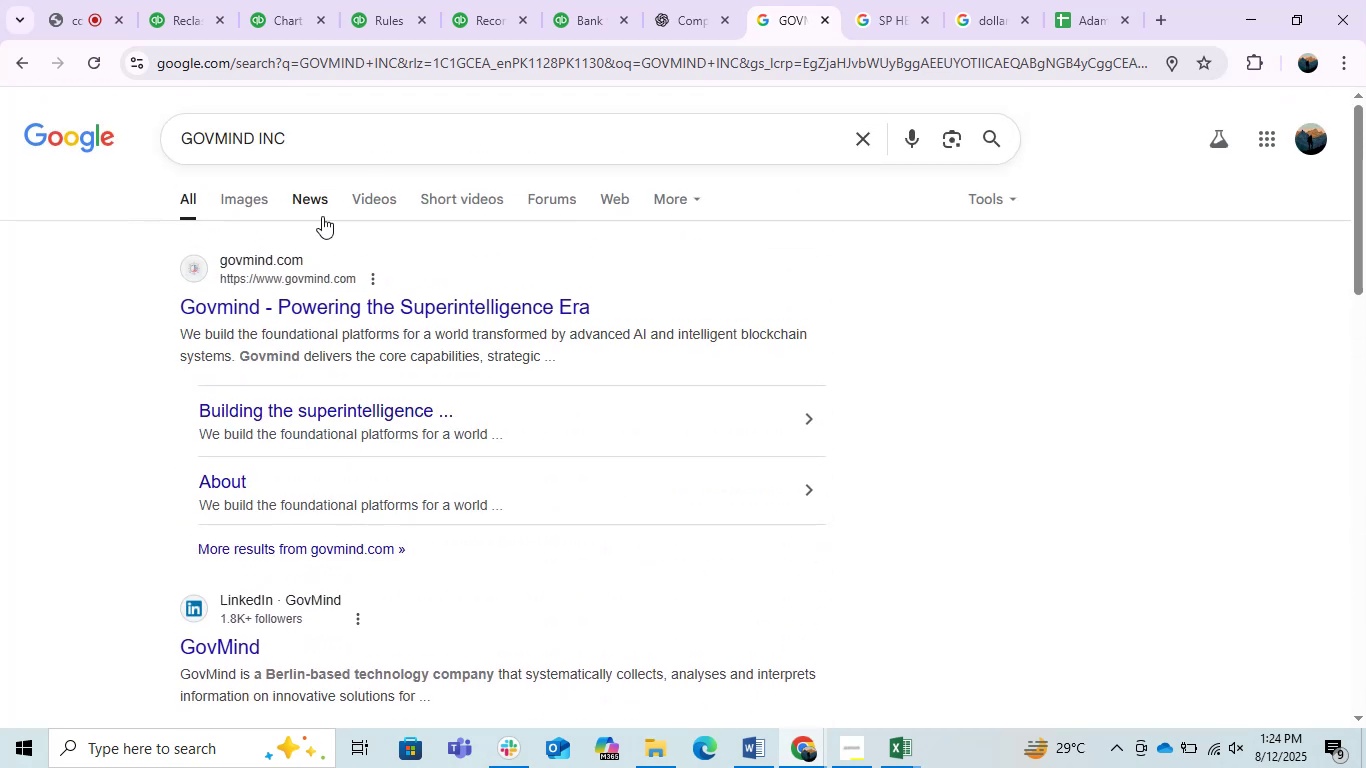 
left_click([251, 192])
 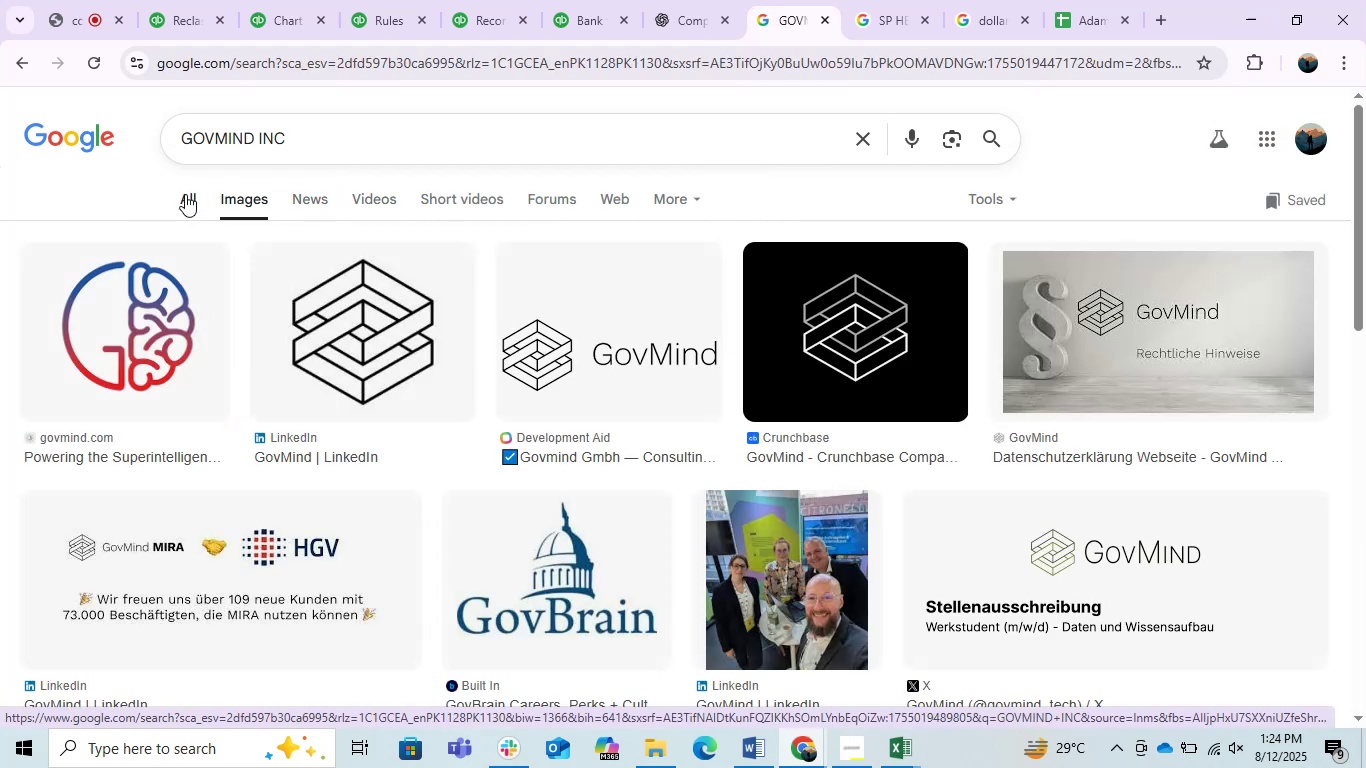 
left_click([185, 194])
 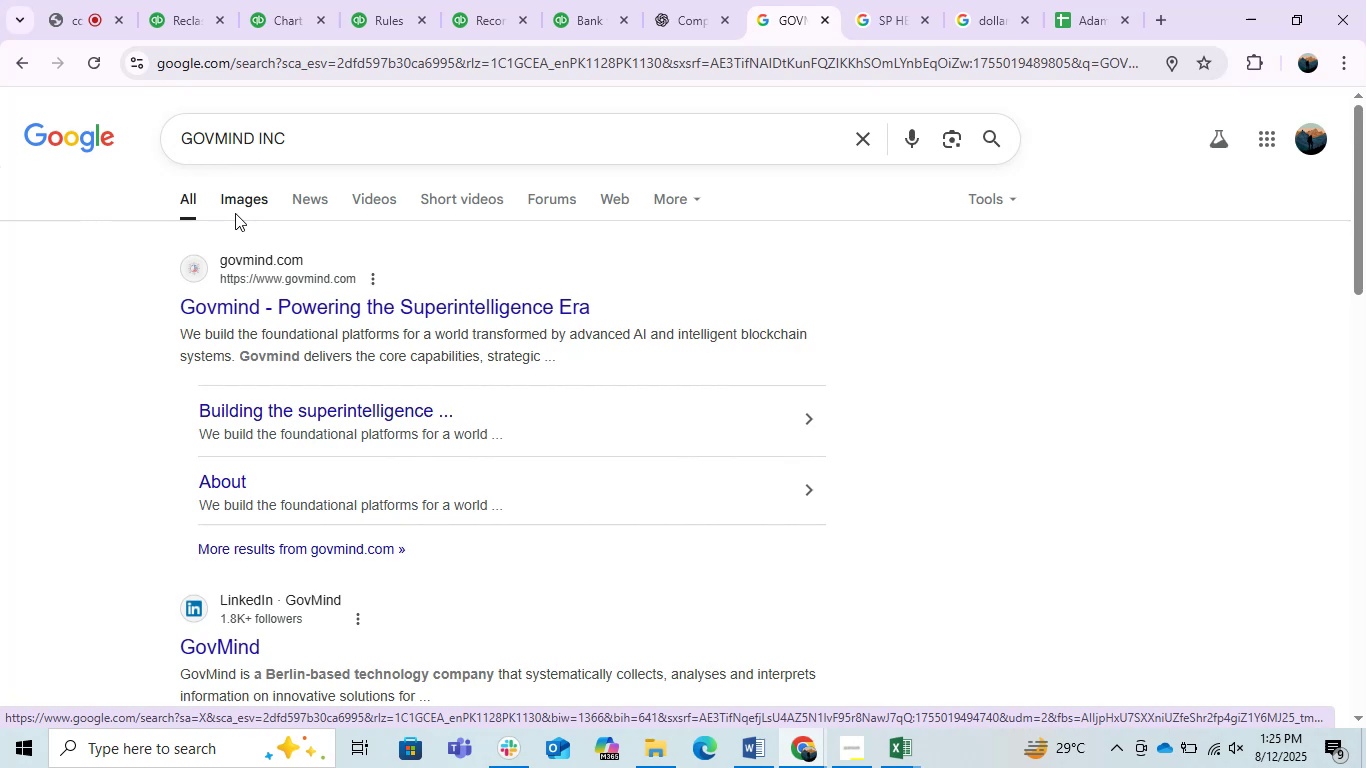 
wait(7.27)
 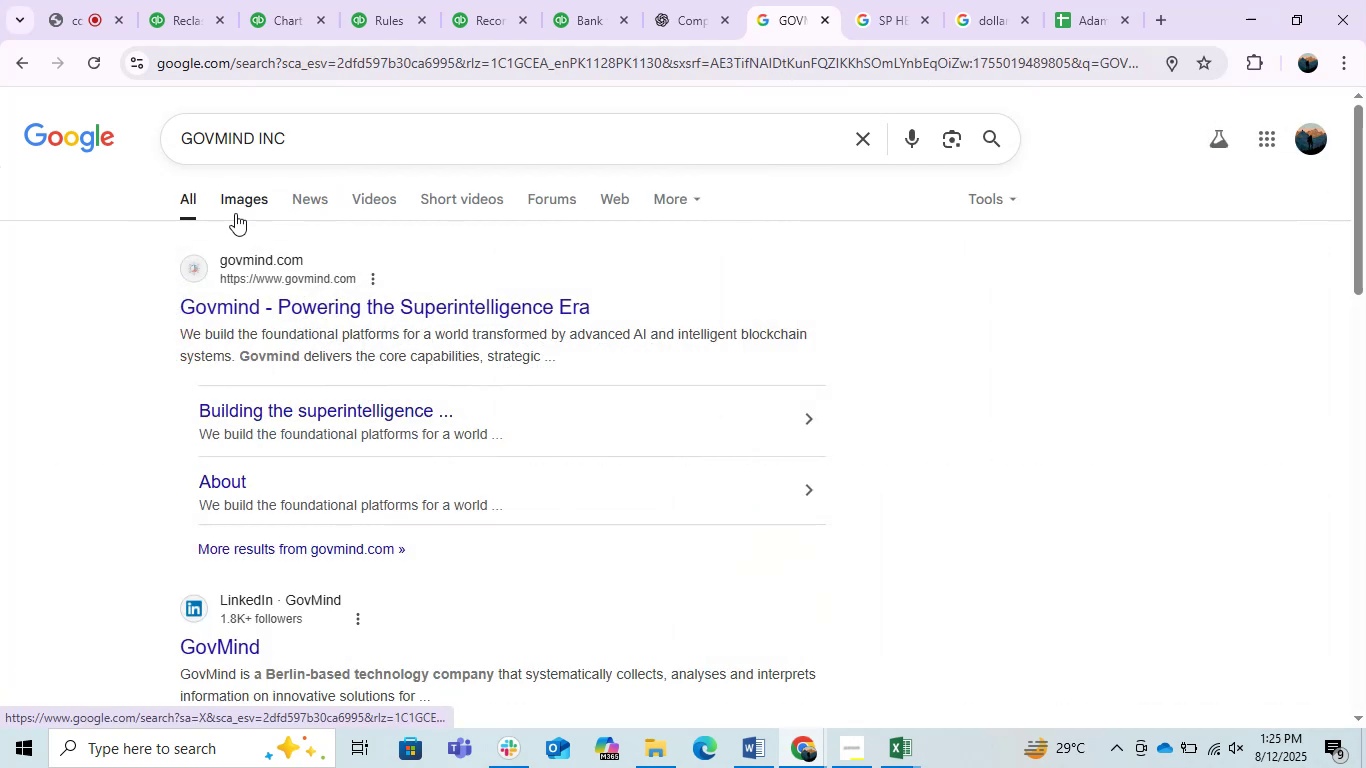 
scroll: coordinate [403, 402], scroll_direction: down, amount: 4.0
 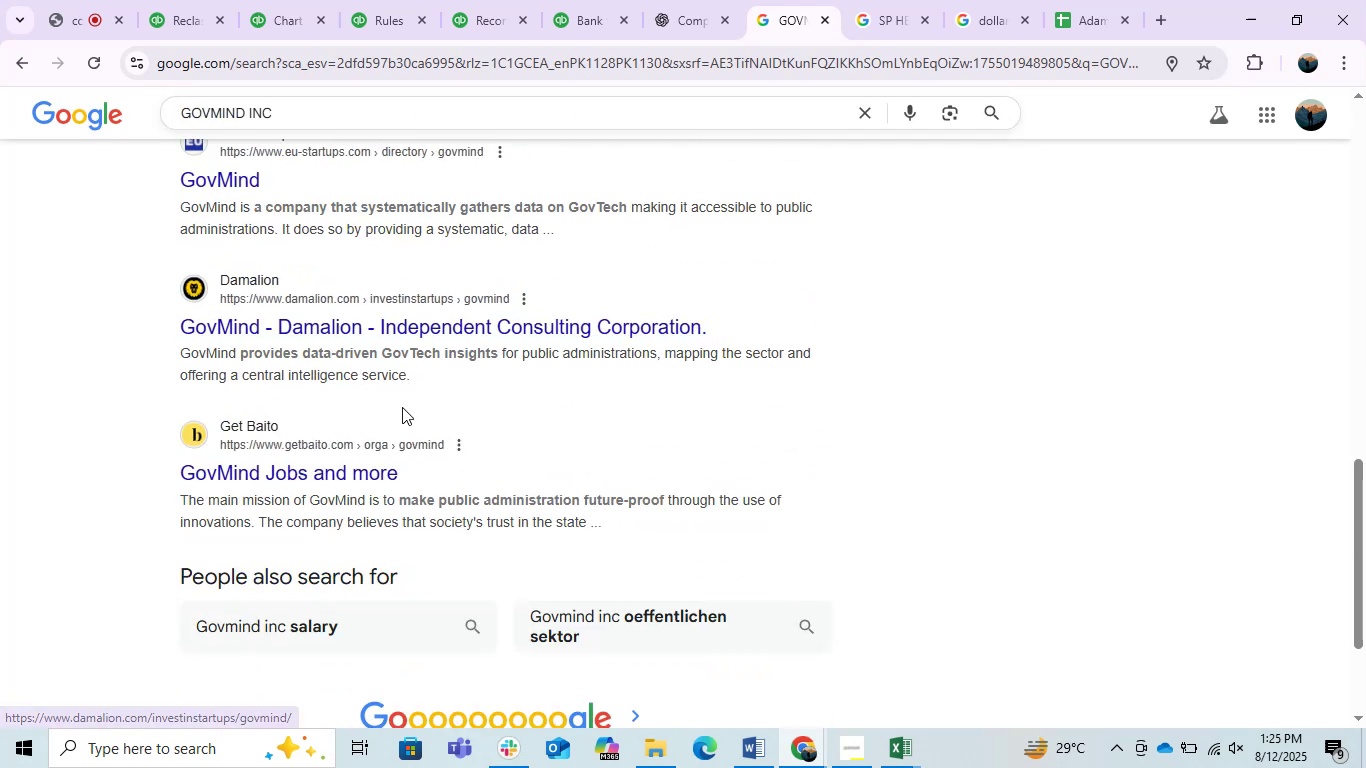 
scroll: coordinate [255, 505], scroll_direction: up, amount: 3.0
 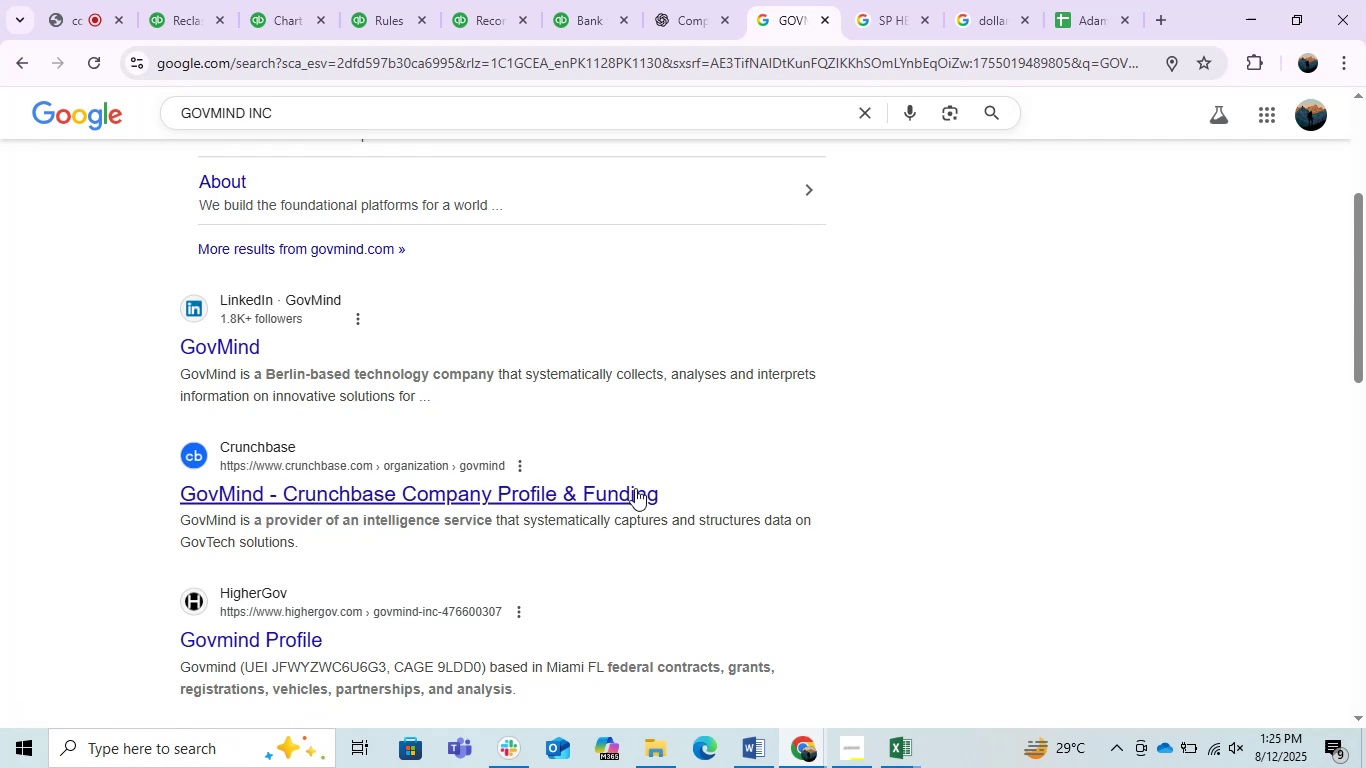 
wait(6.49)
 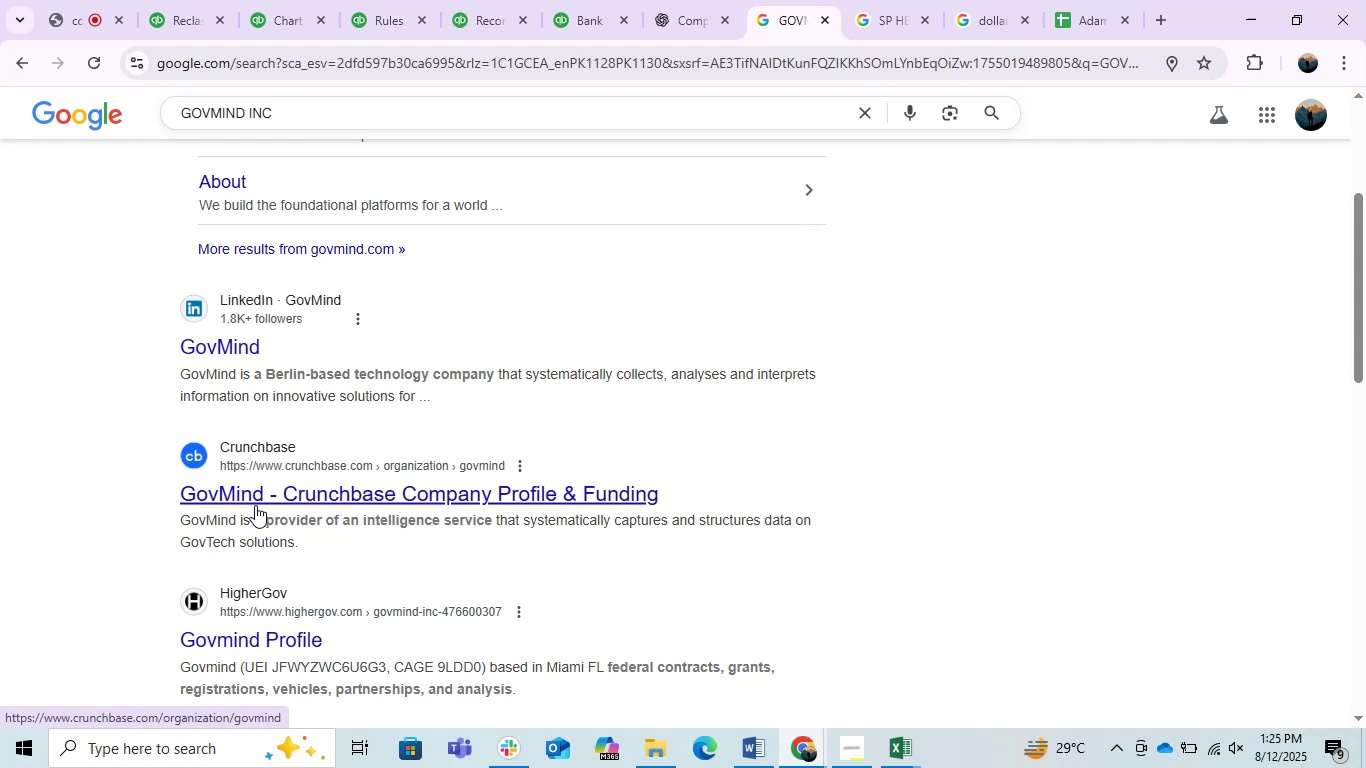 
left_click([190, 0])
 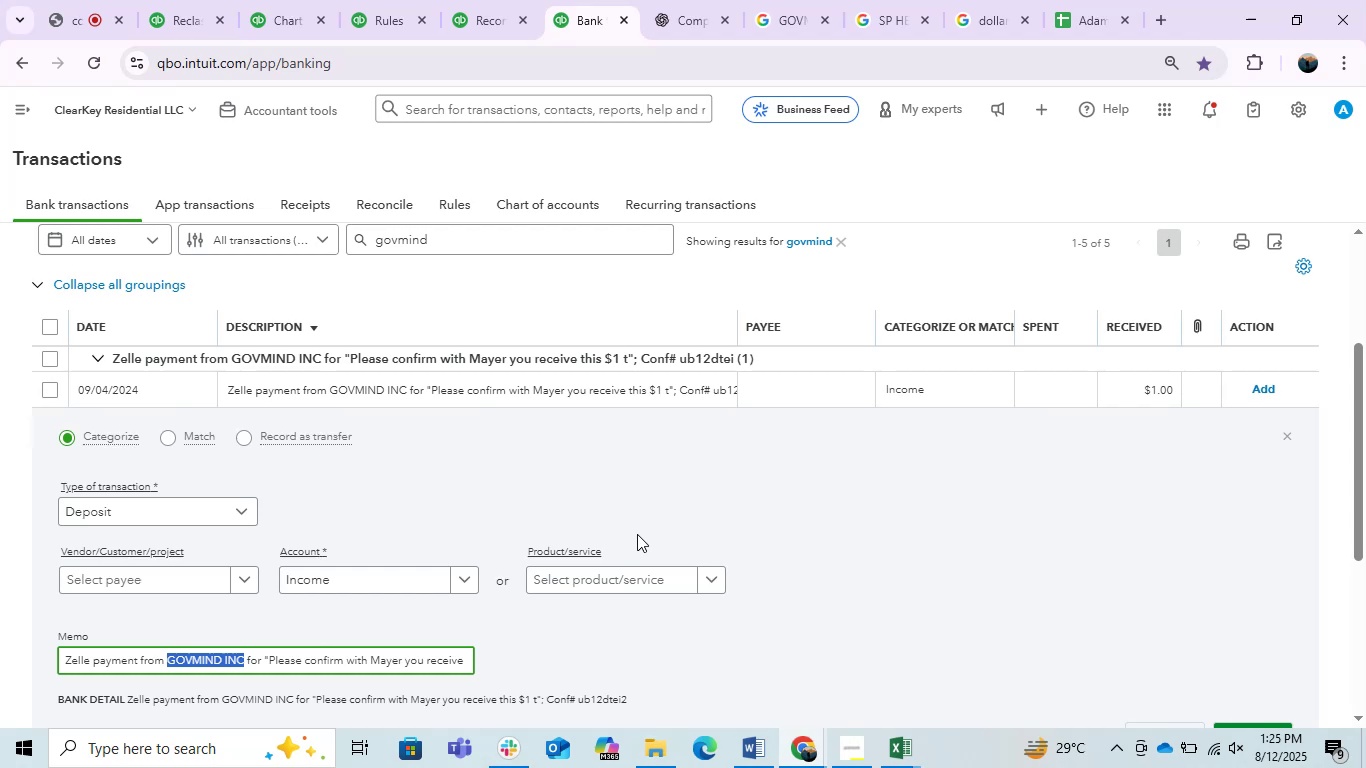 
wait(13.1)
 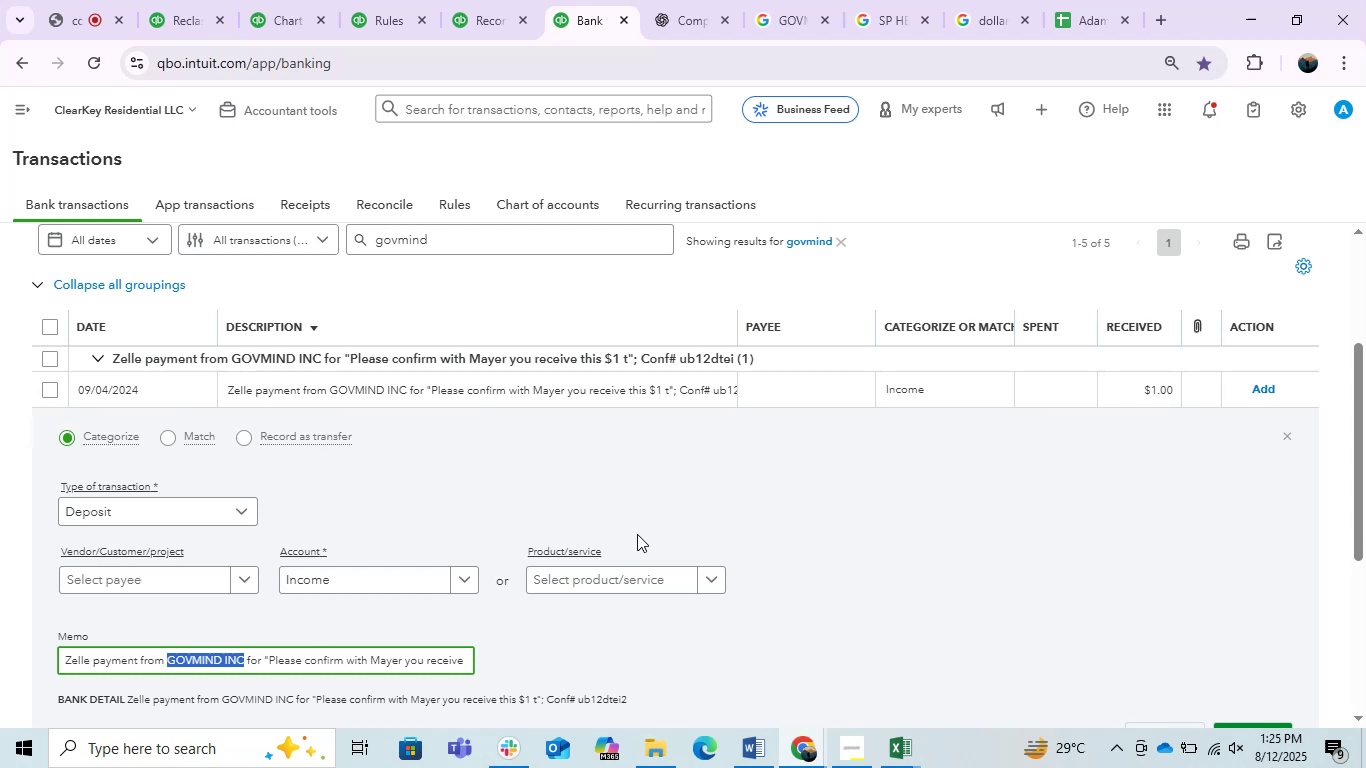 
left_click([664, 387])
 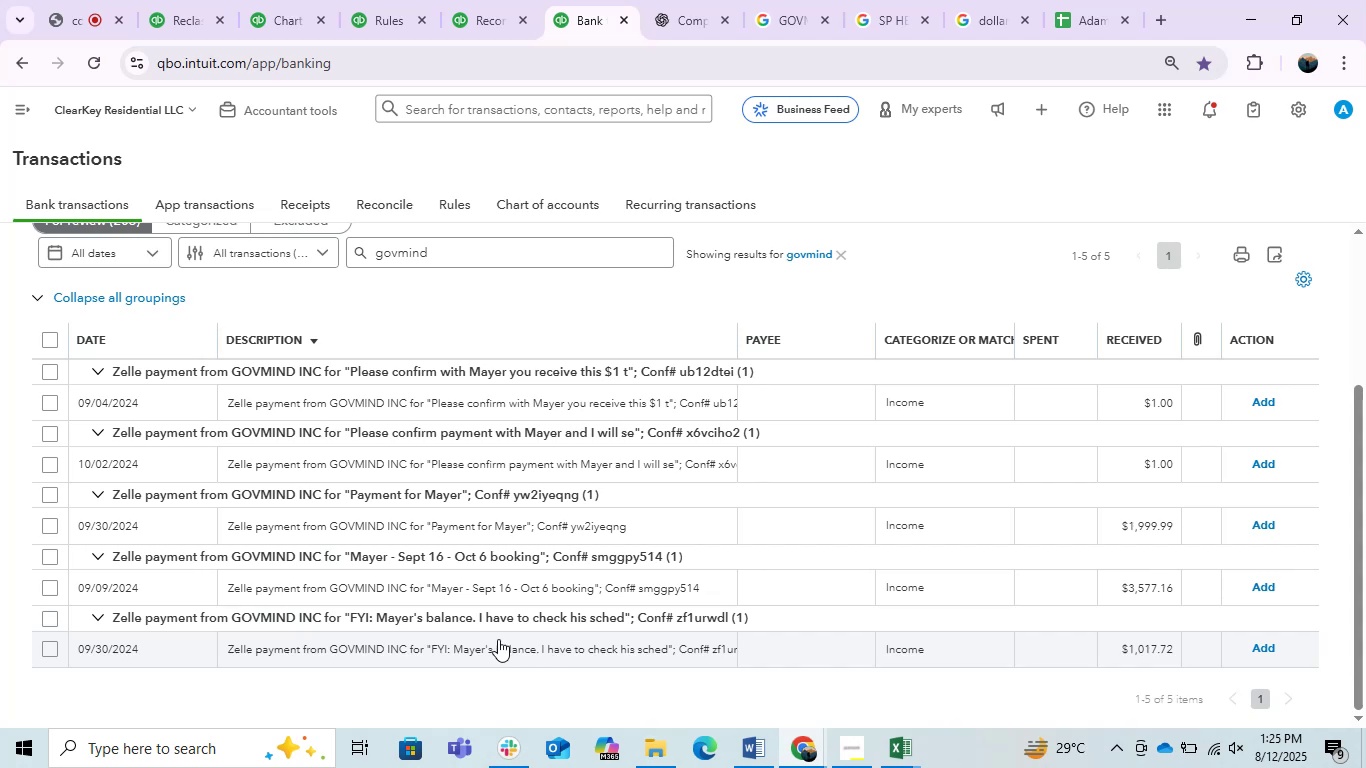 
scroll: coordinate [495, 638], scroll_direction: none, amount: 0.0
 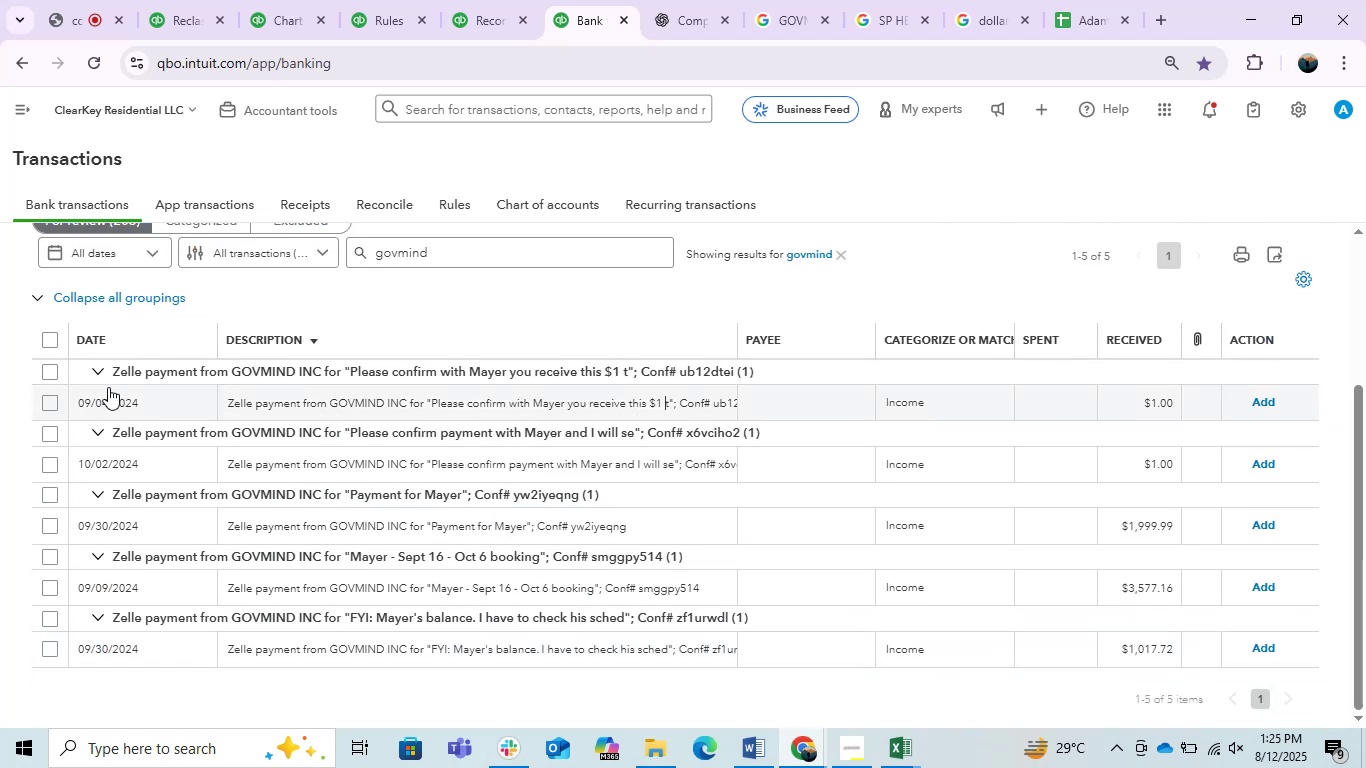 
left_click([50, 336])
 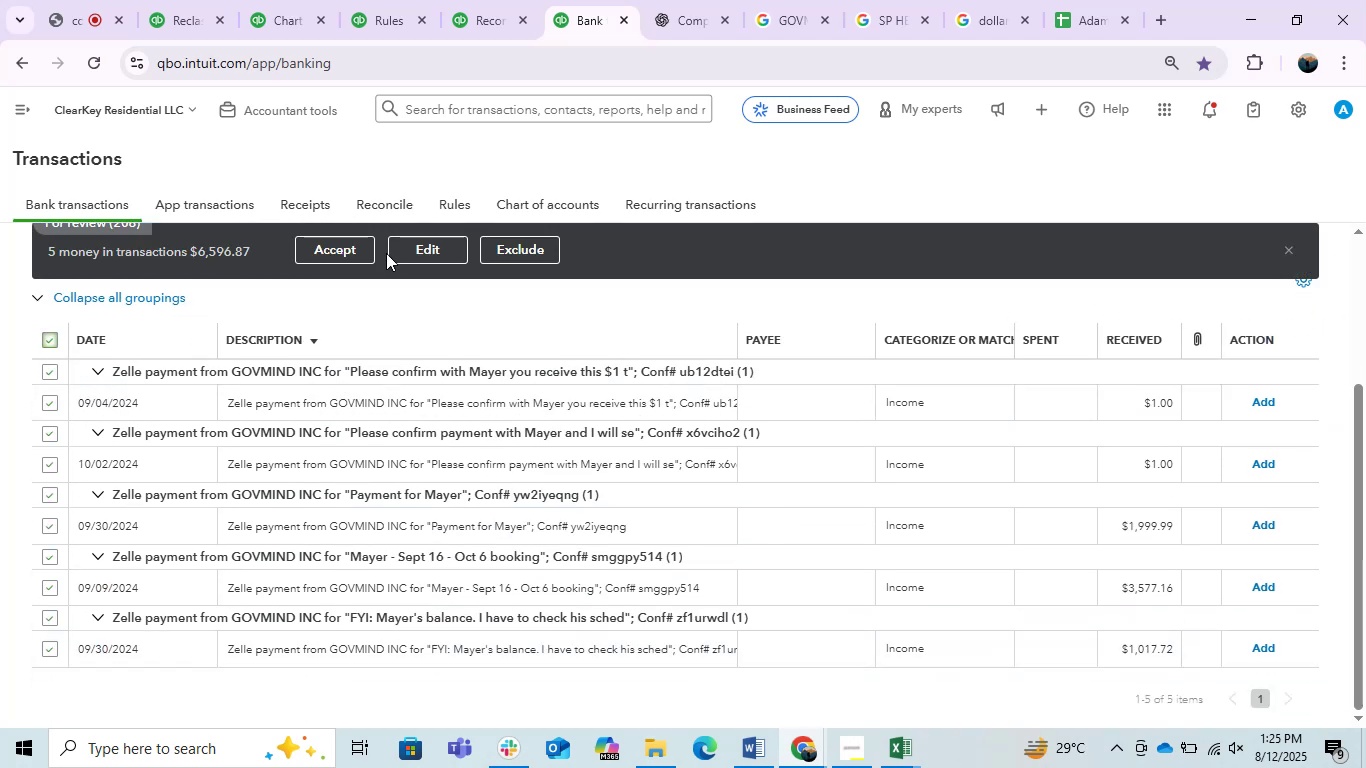 
left_click([421, 242])
 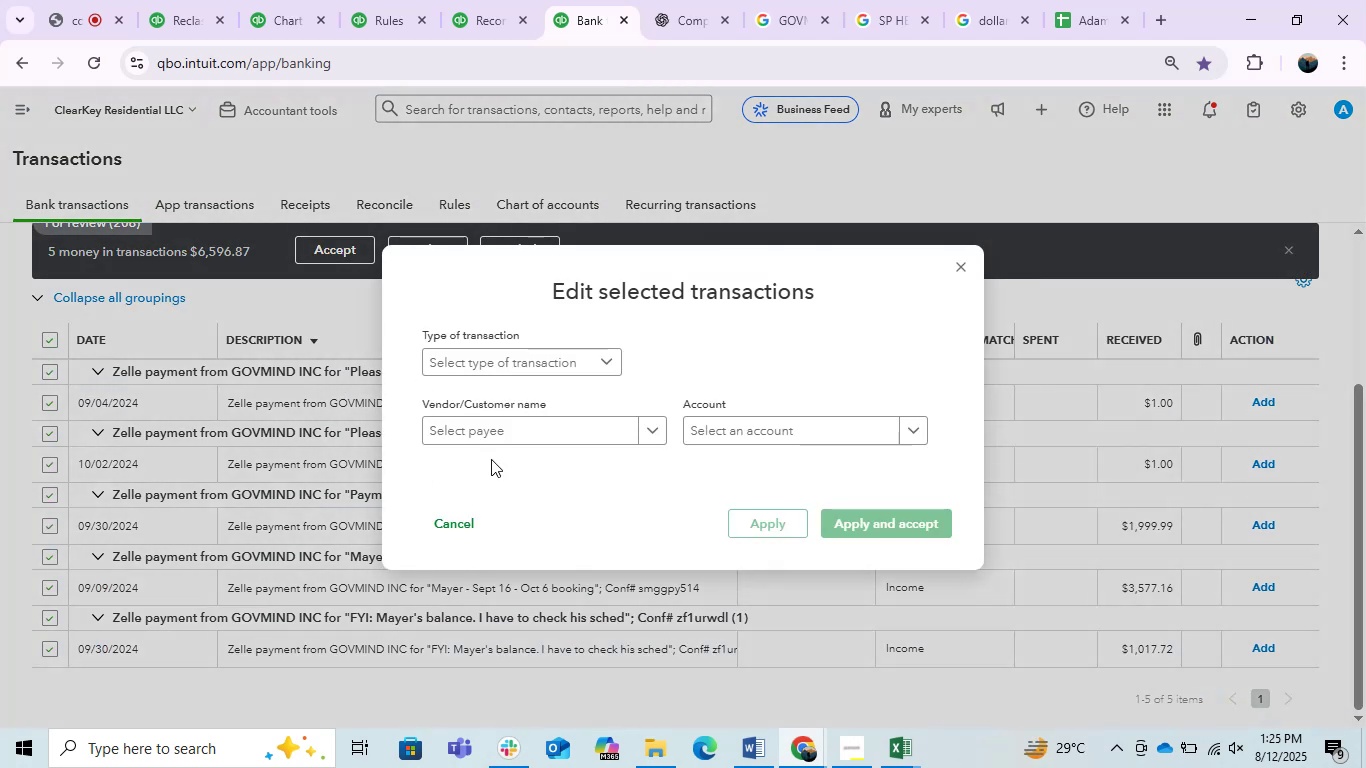 
left_click([555, 409])
 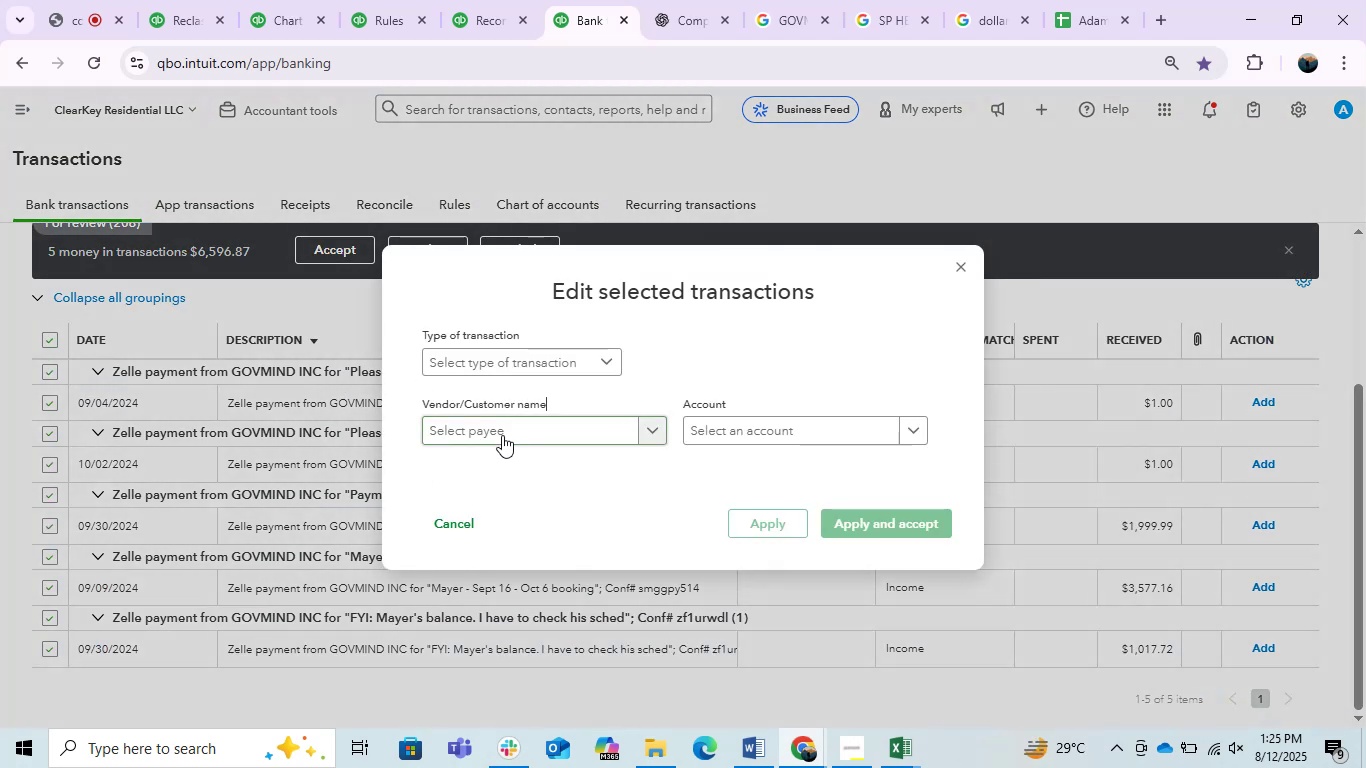 
key(Control+V)
 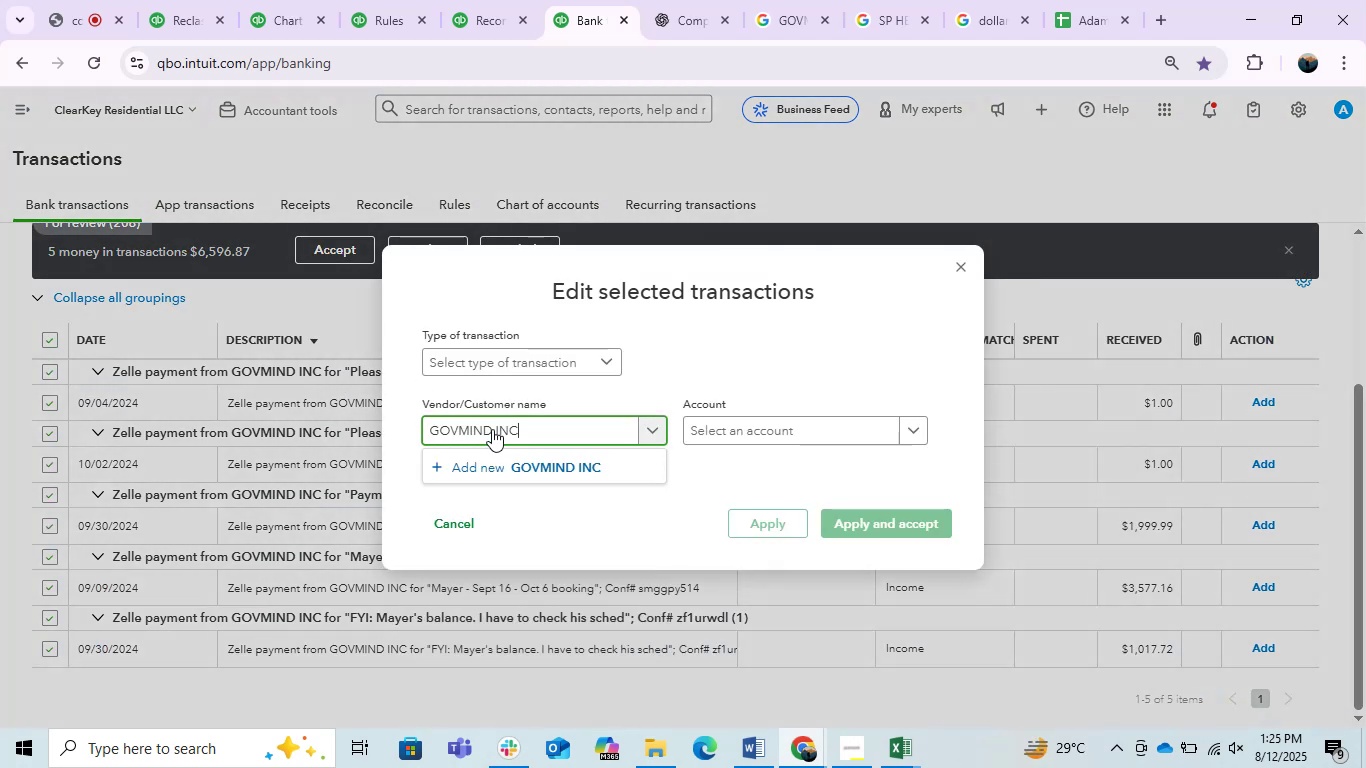 
left_click([571, 462])
 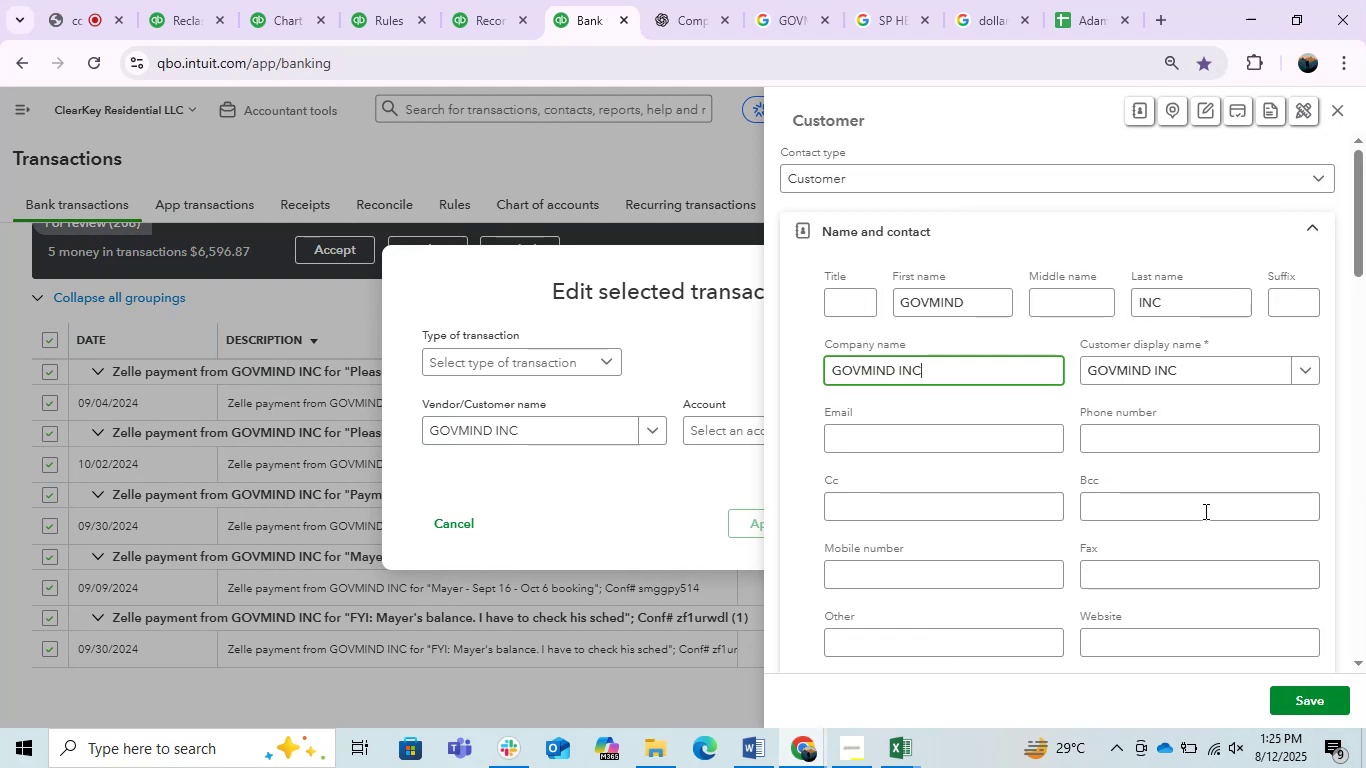 
left_click([1306, 690])
 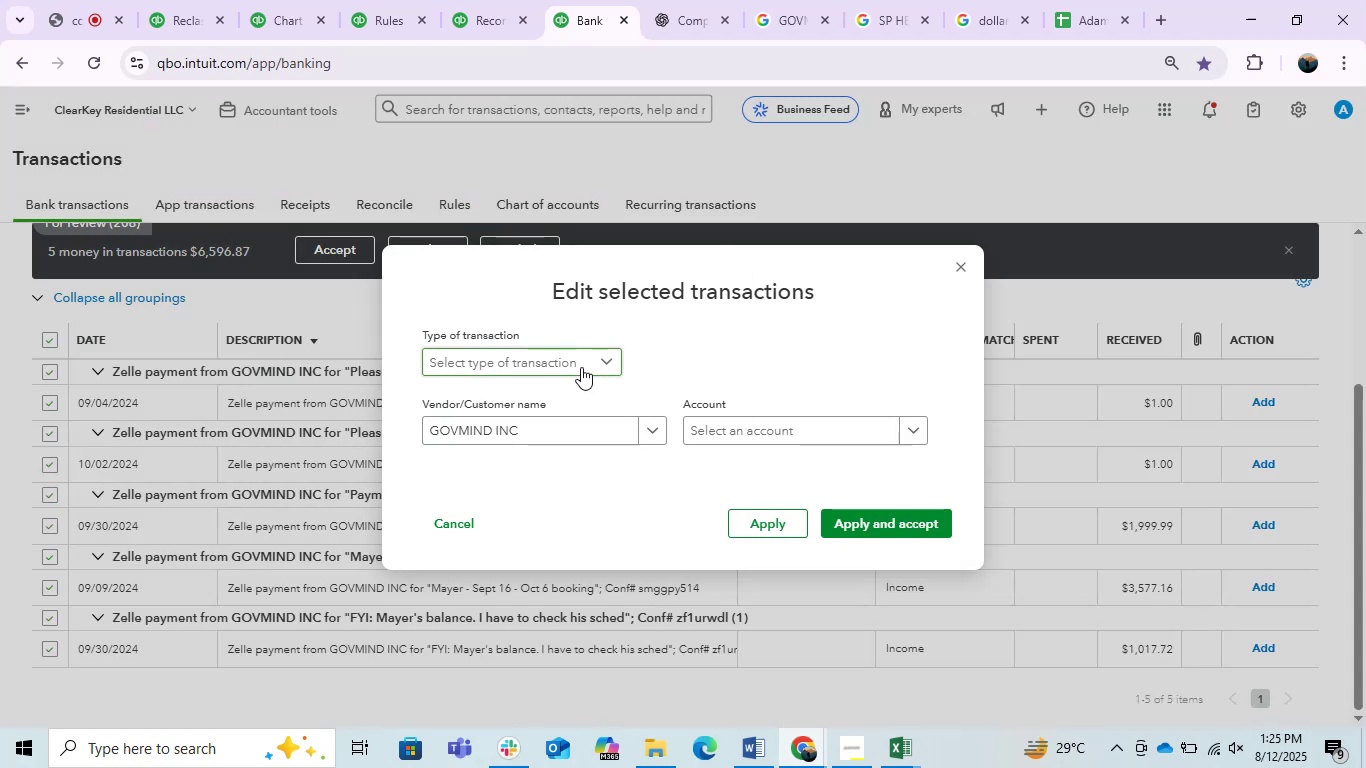 
left_click([581, 367])
 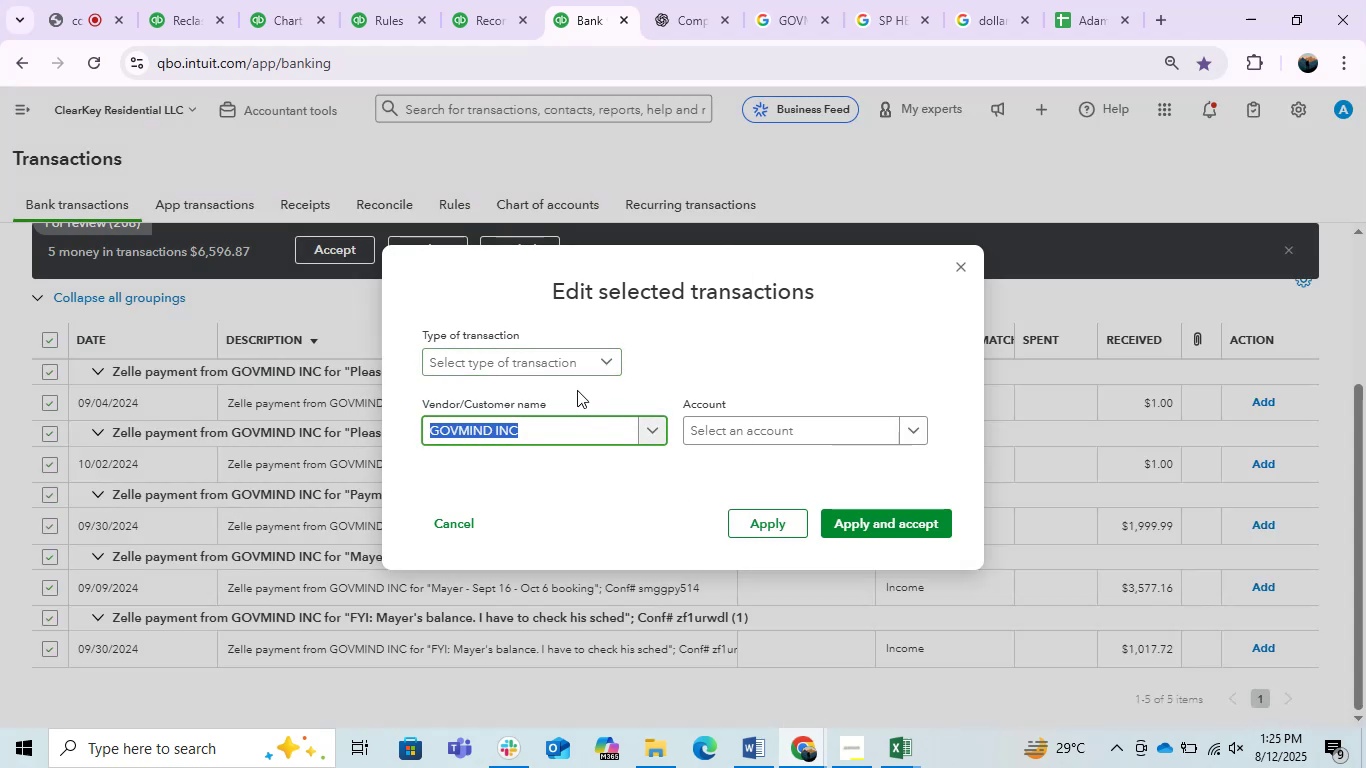 
left_click([565, 352])
 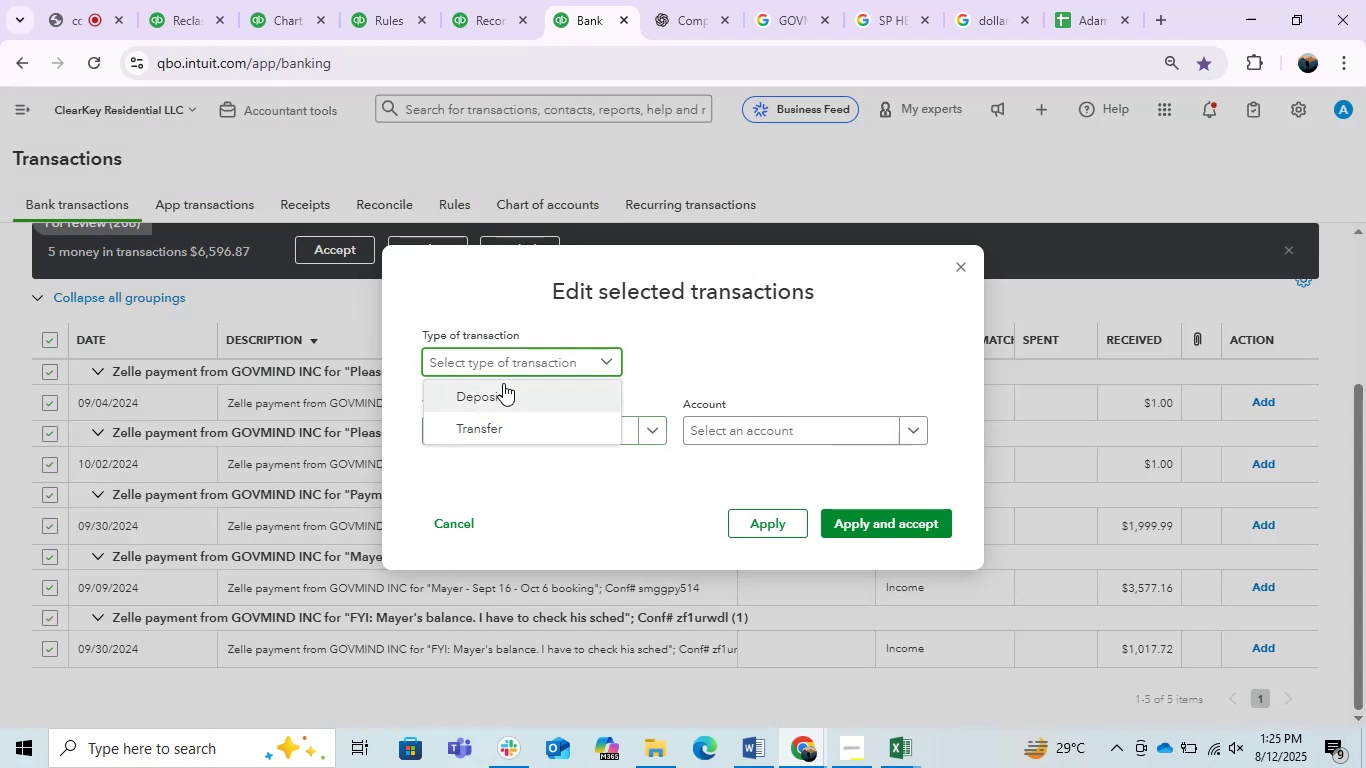 
left_click([503, 388])
 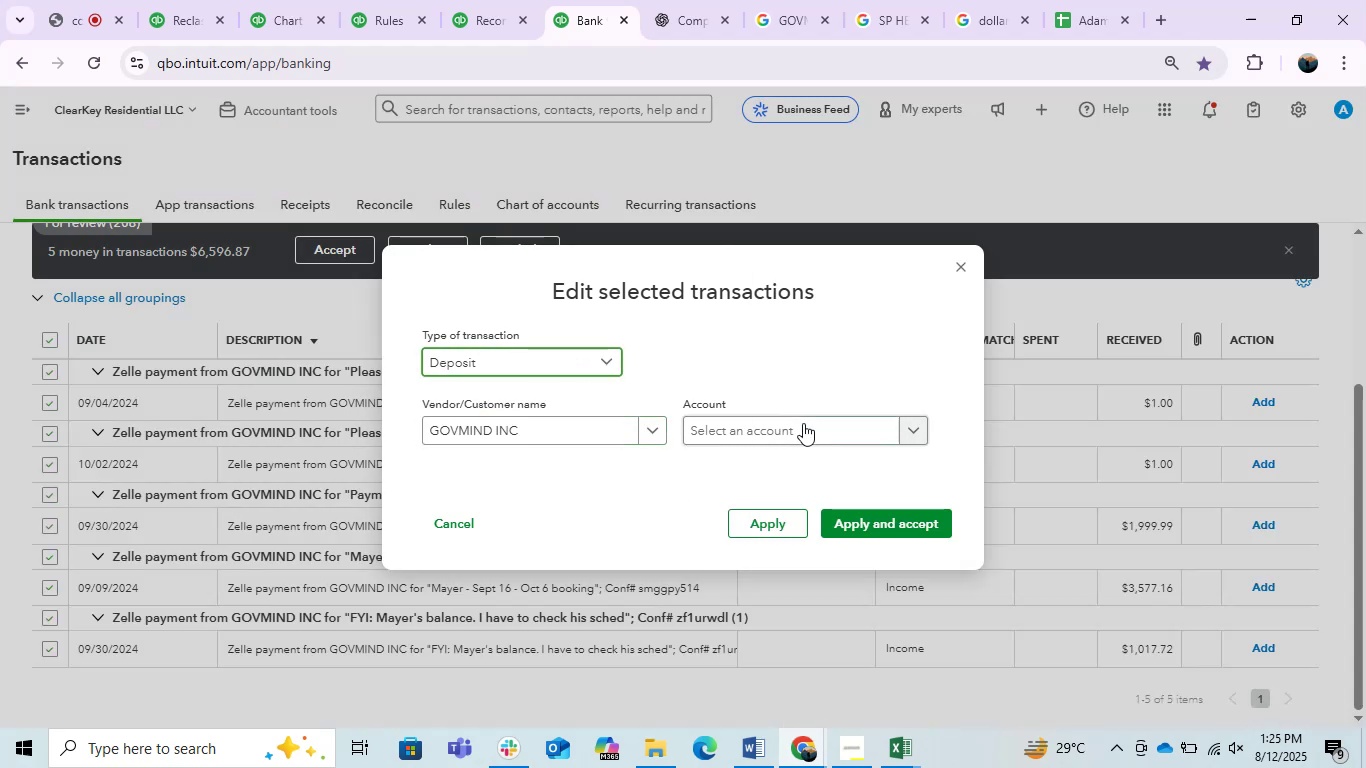 
left_click([803, 423])
 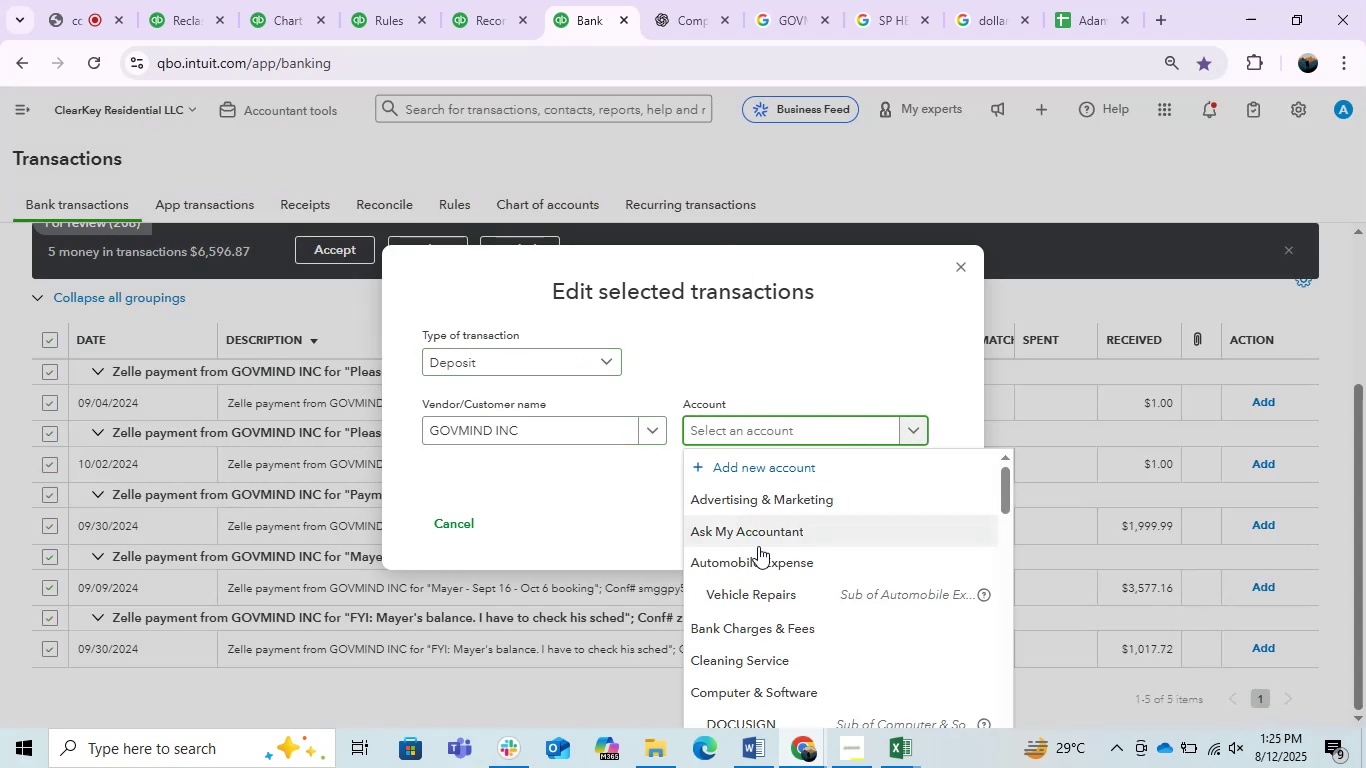 
left_click([744, 530])
 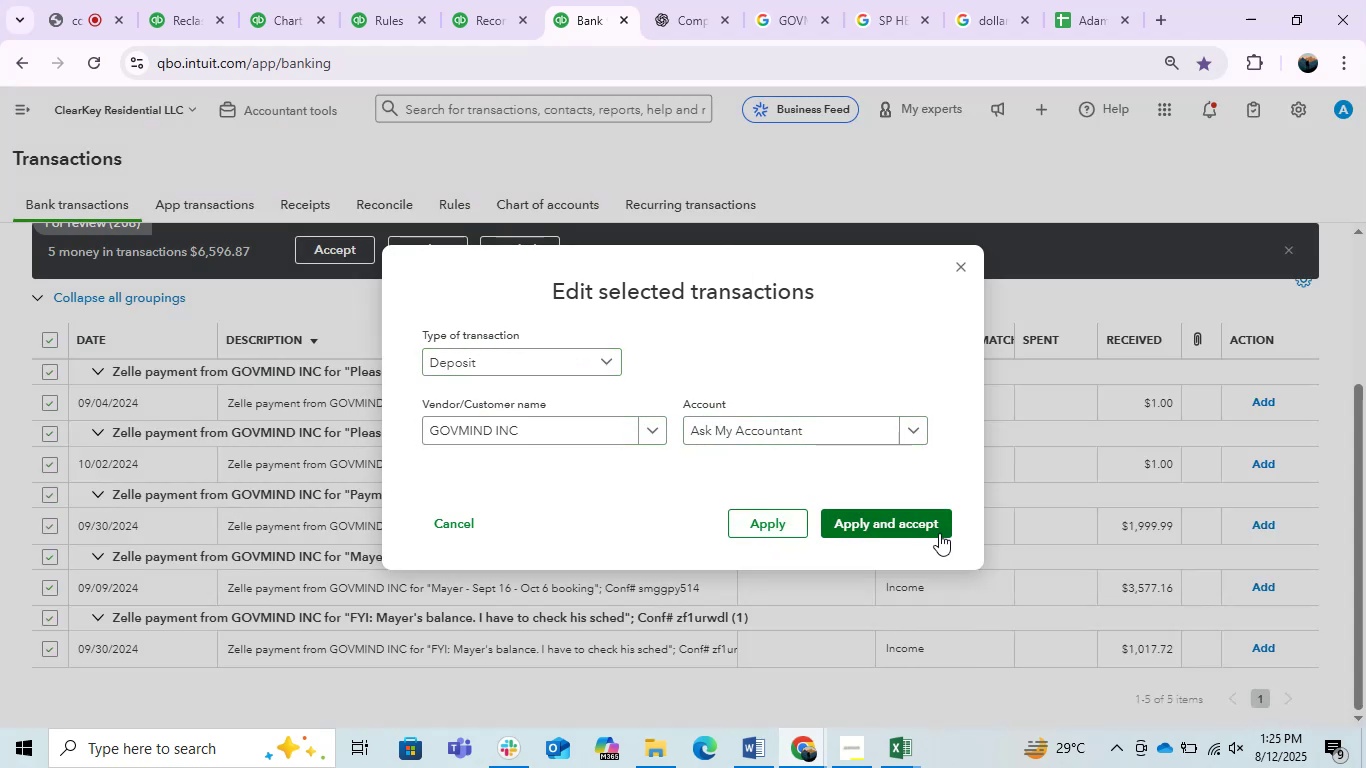 
left_click([909, 522])
 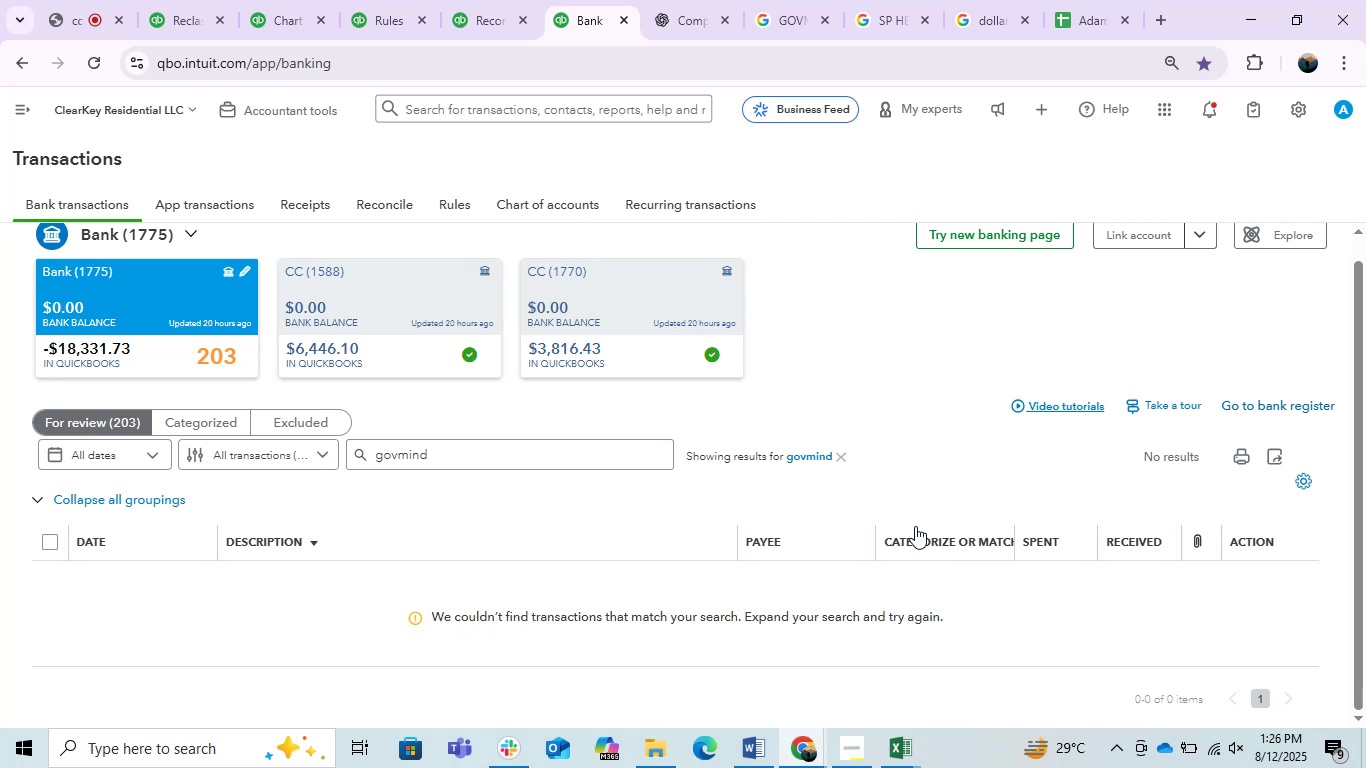 
wait(26.91)
 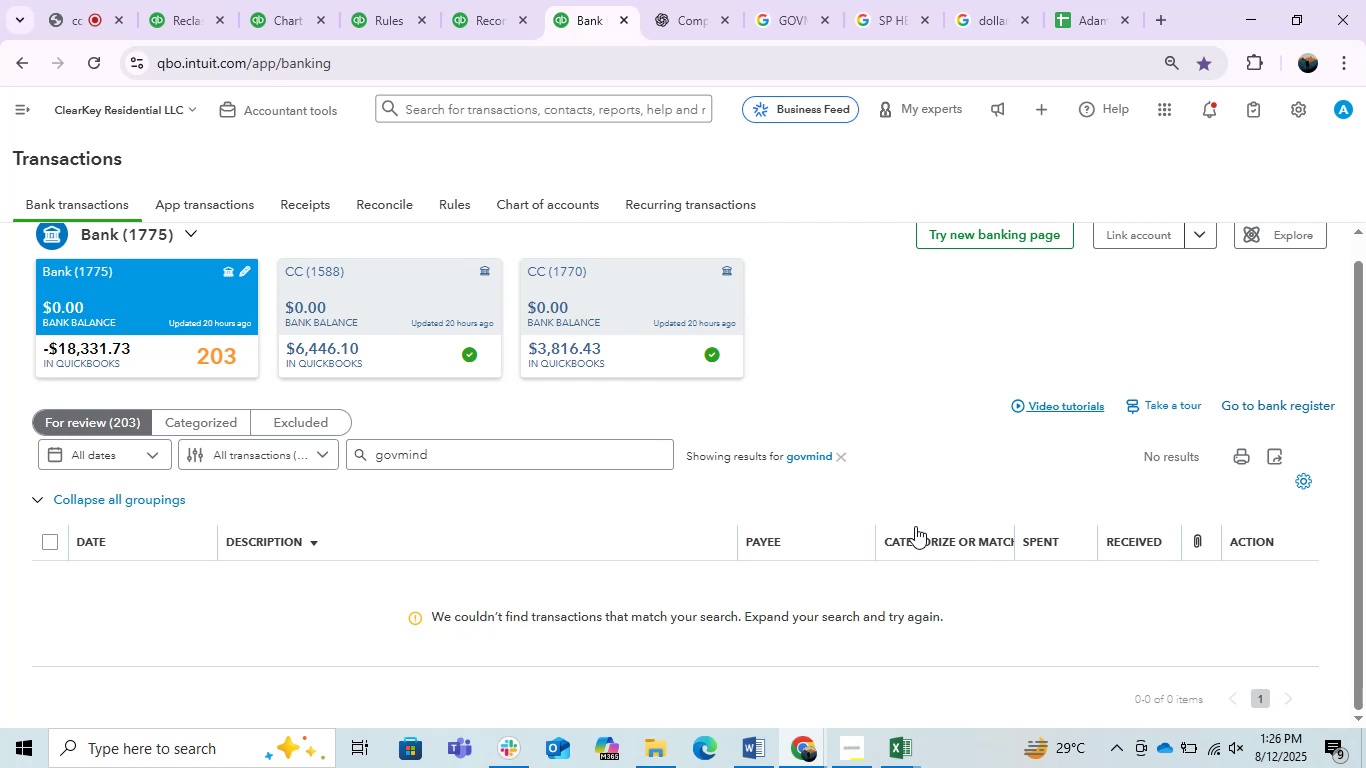 
scroll: coordinate [765, 624], scroll_direction: down, amount: 5.0
 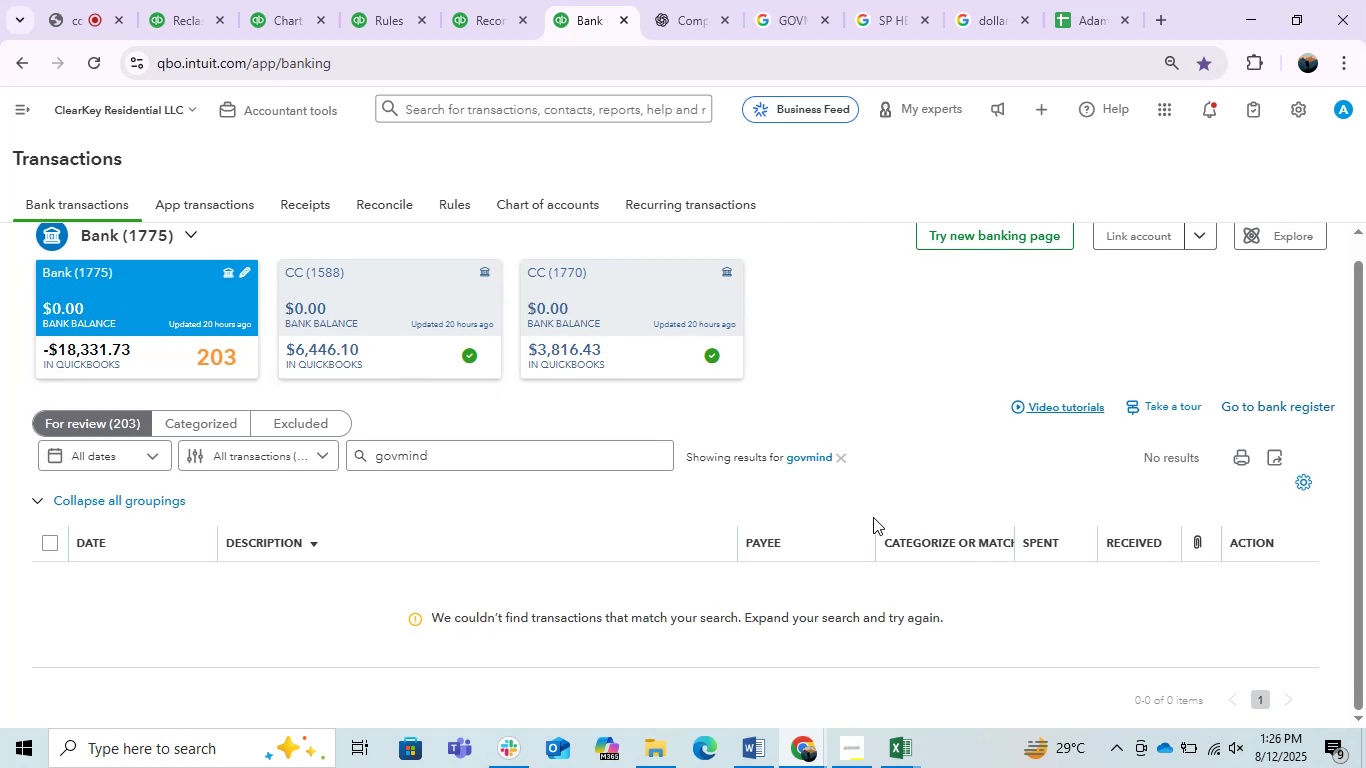 
left_click([843, 450])
 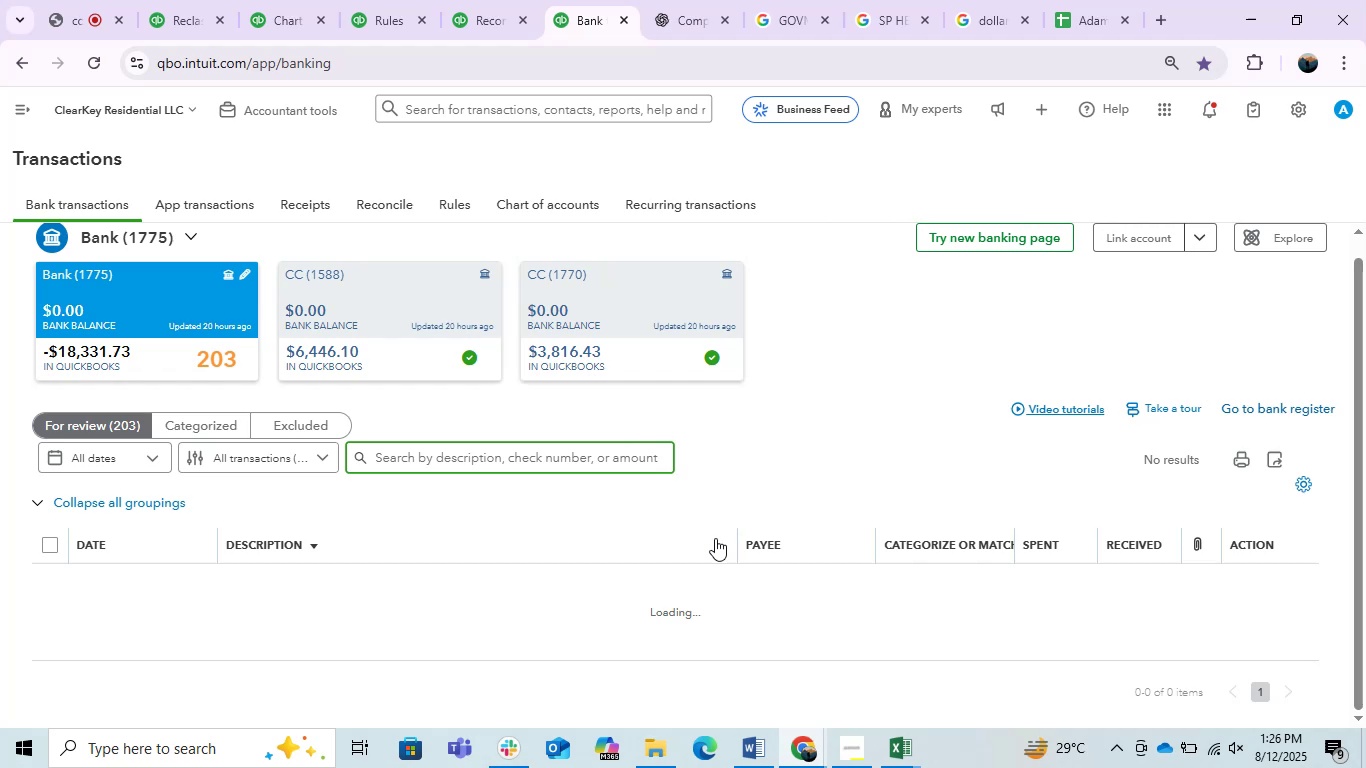 
scroll: coordinate [715, 538], scroll_direction: down, amount: 7.0
 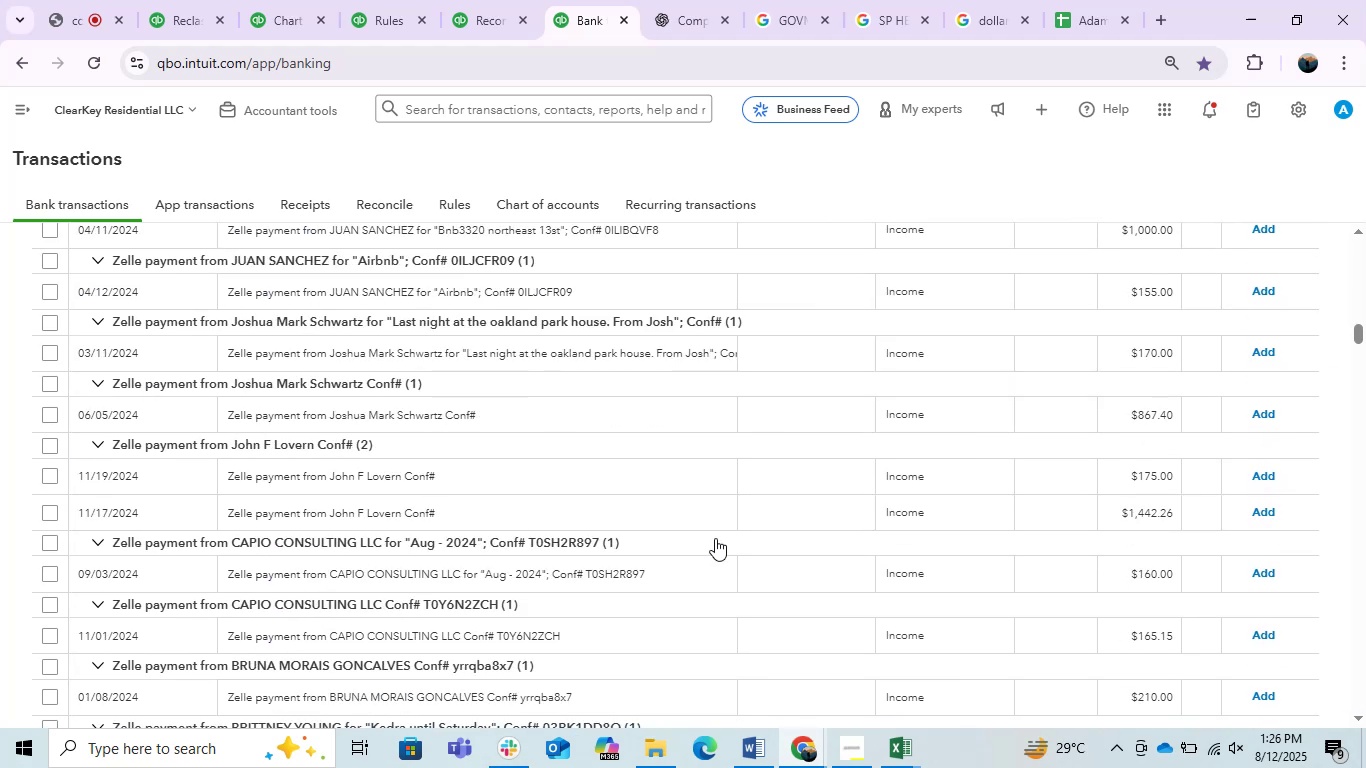 
scroll: coordinate [715, 538], scroll_direction: up, amount: 4.0
 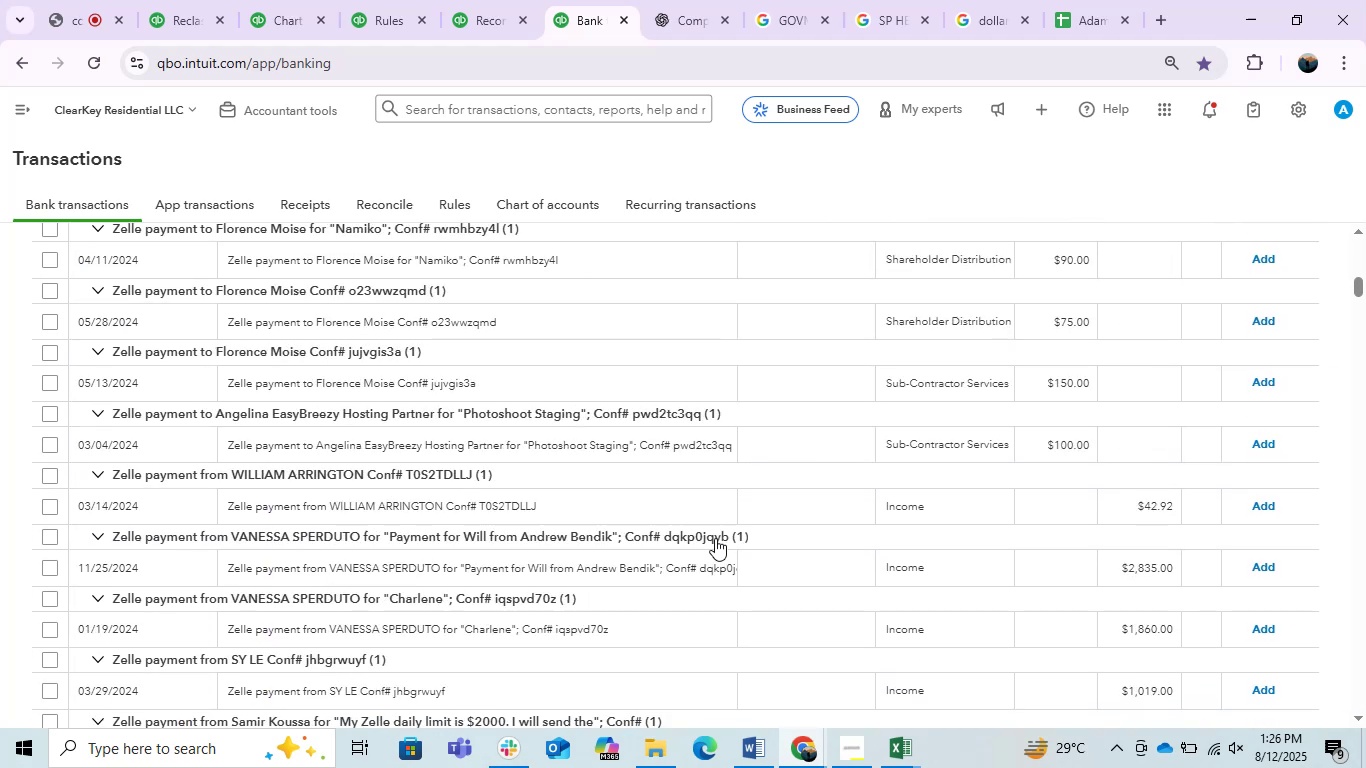 
scroll: coordinate [715, 538], scroll_direction: down, amount: 9.0
 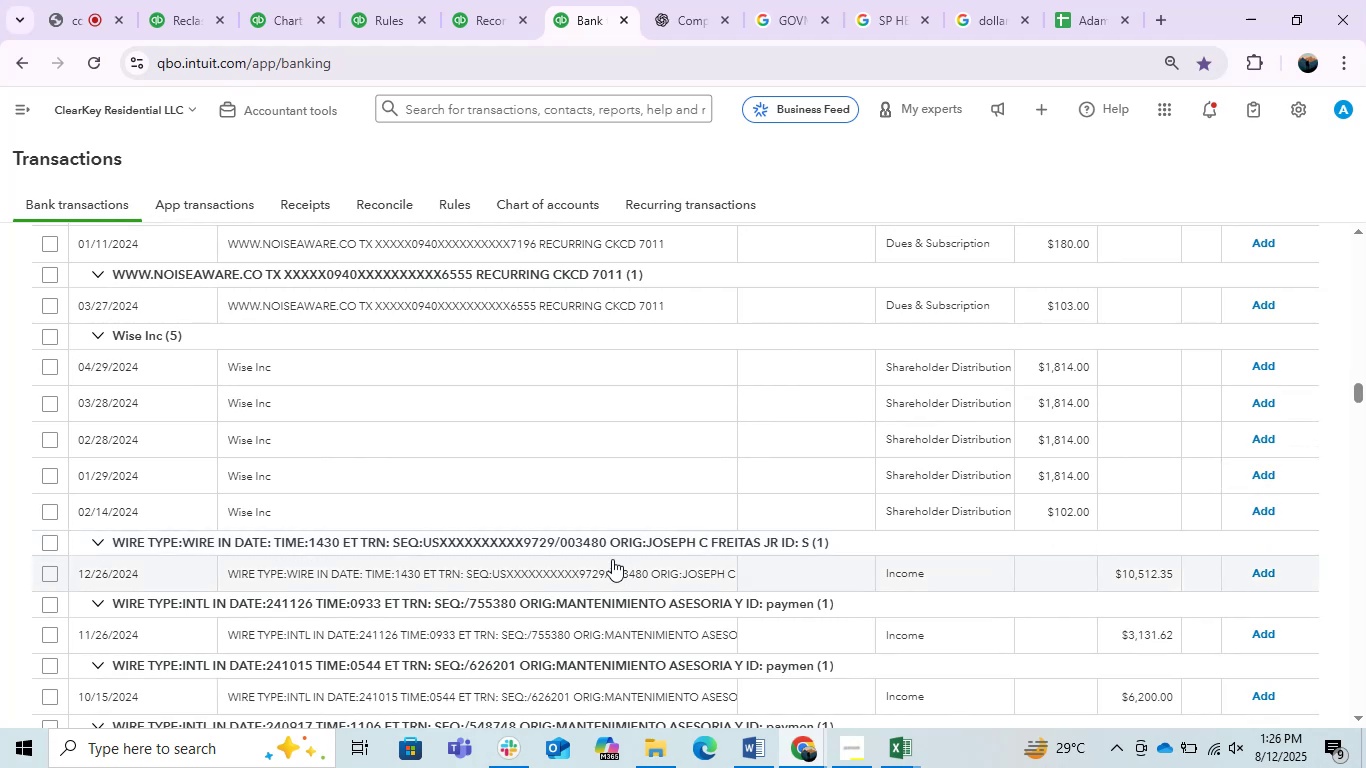 
wait(6.73)
 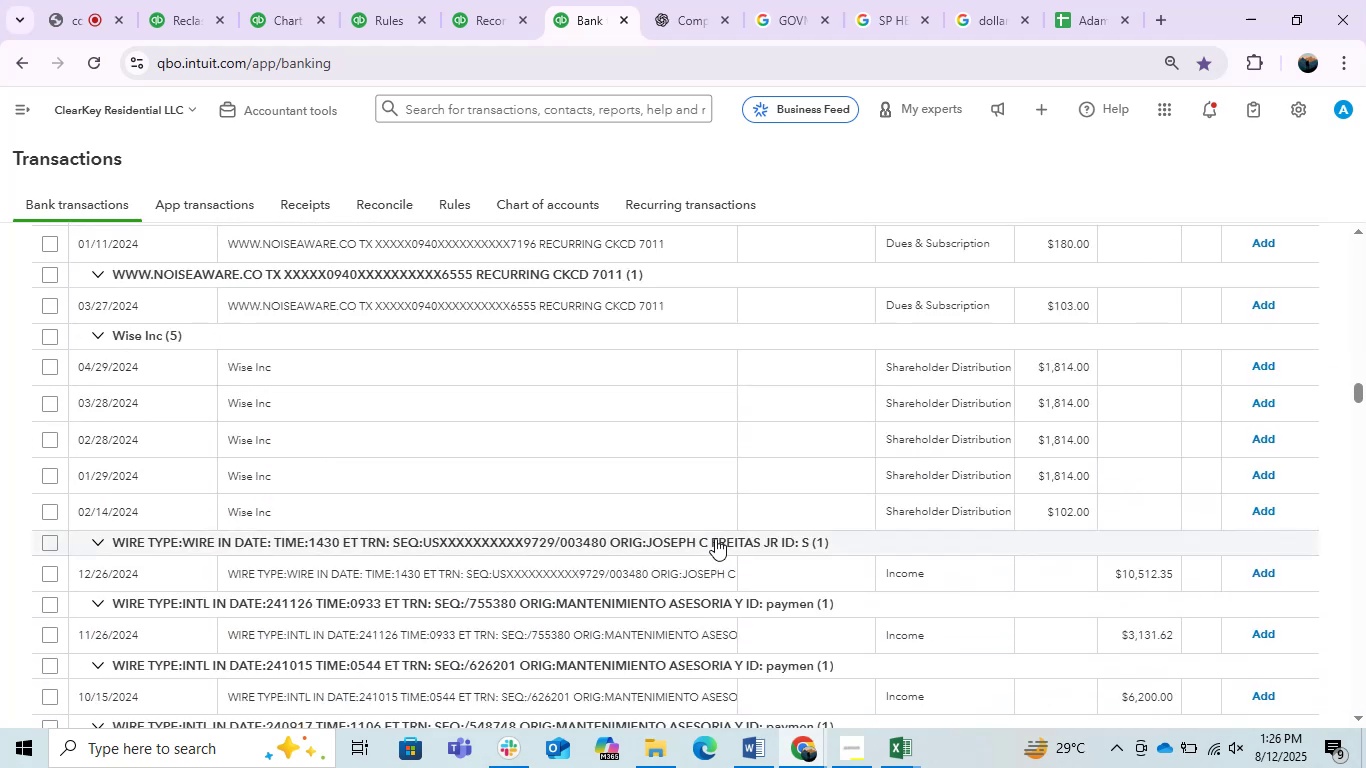 
left_click([299, 373])
 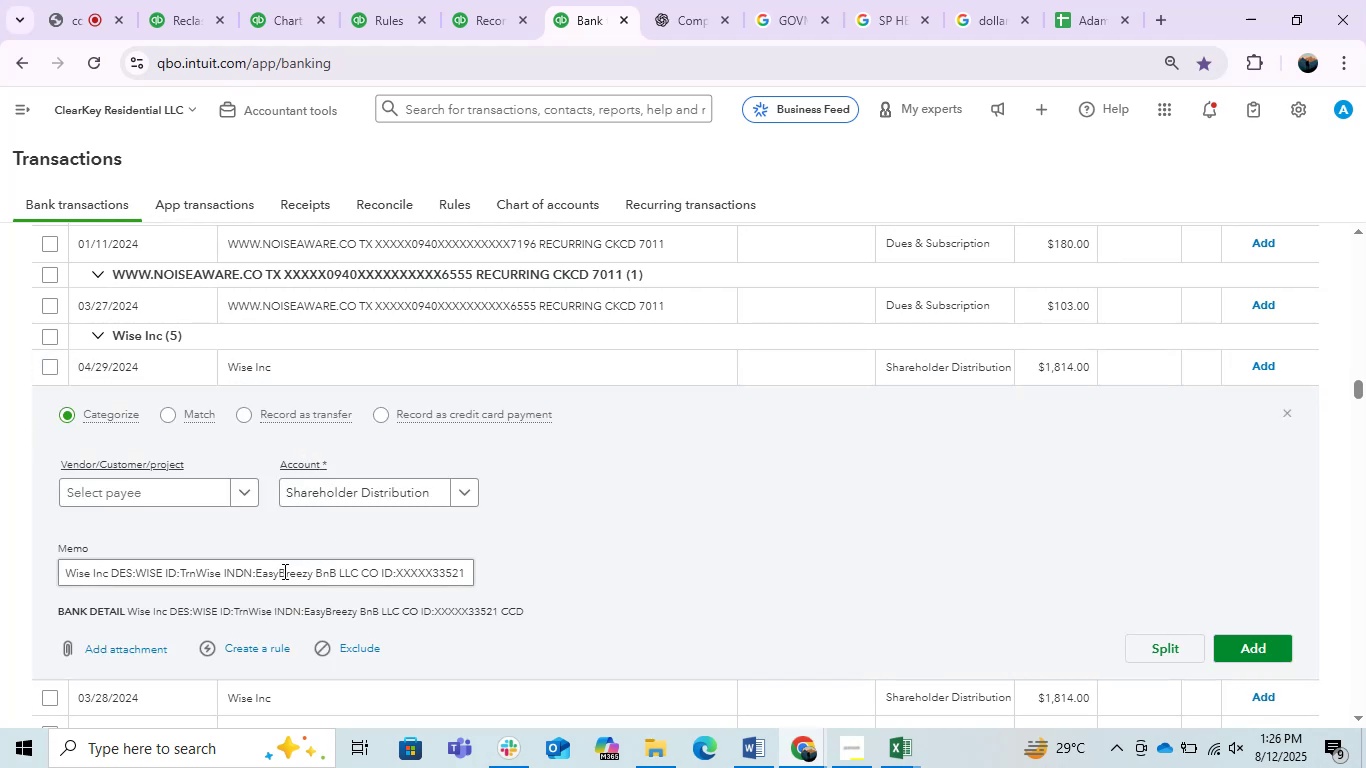 
double_click([268, 575])
 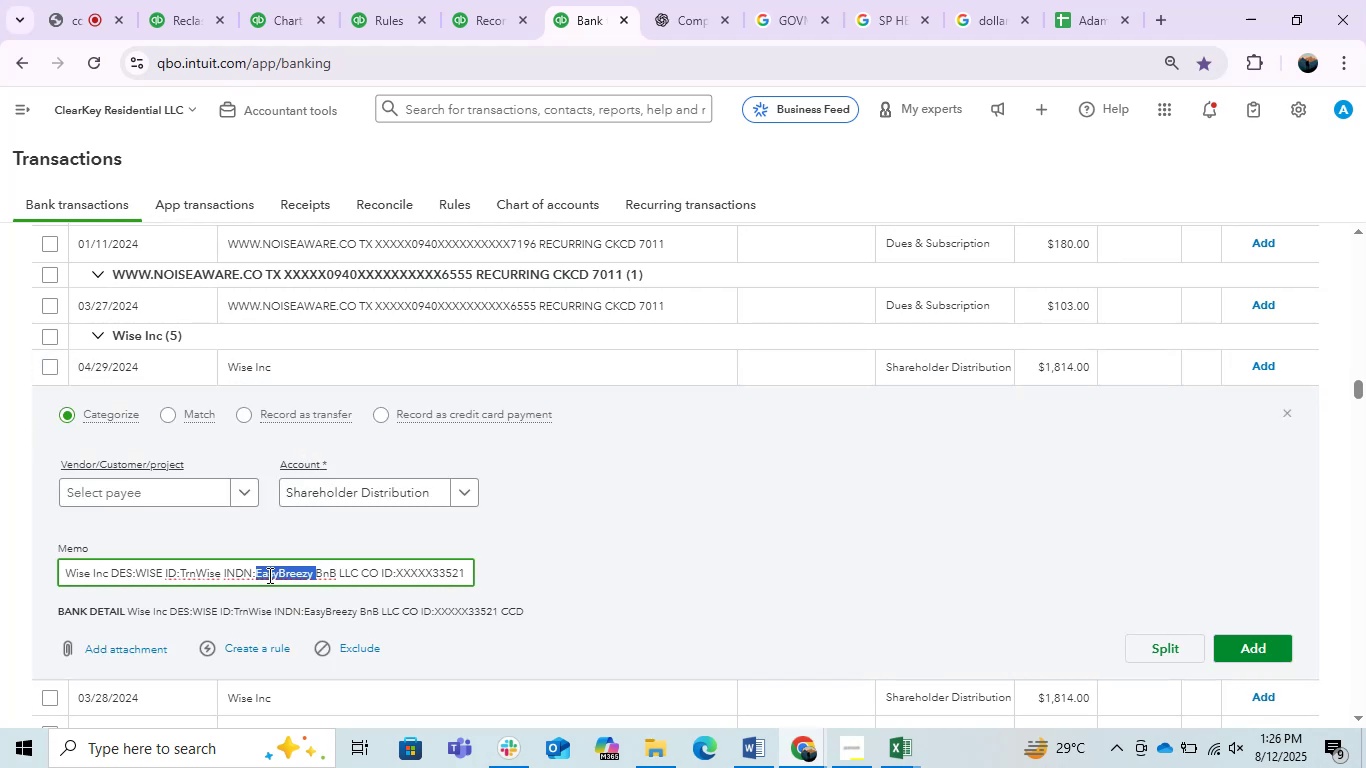 
triple_click([268, 575])
 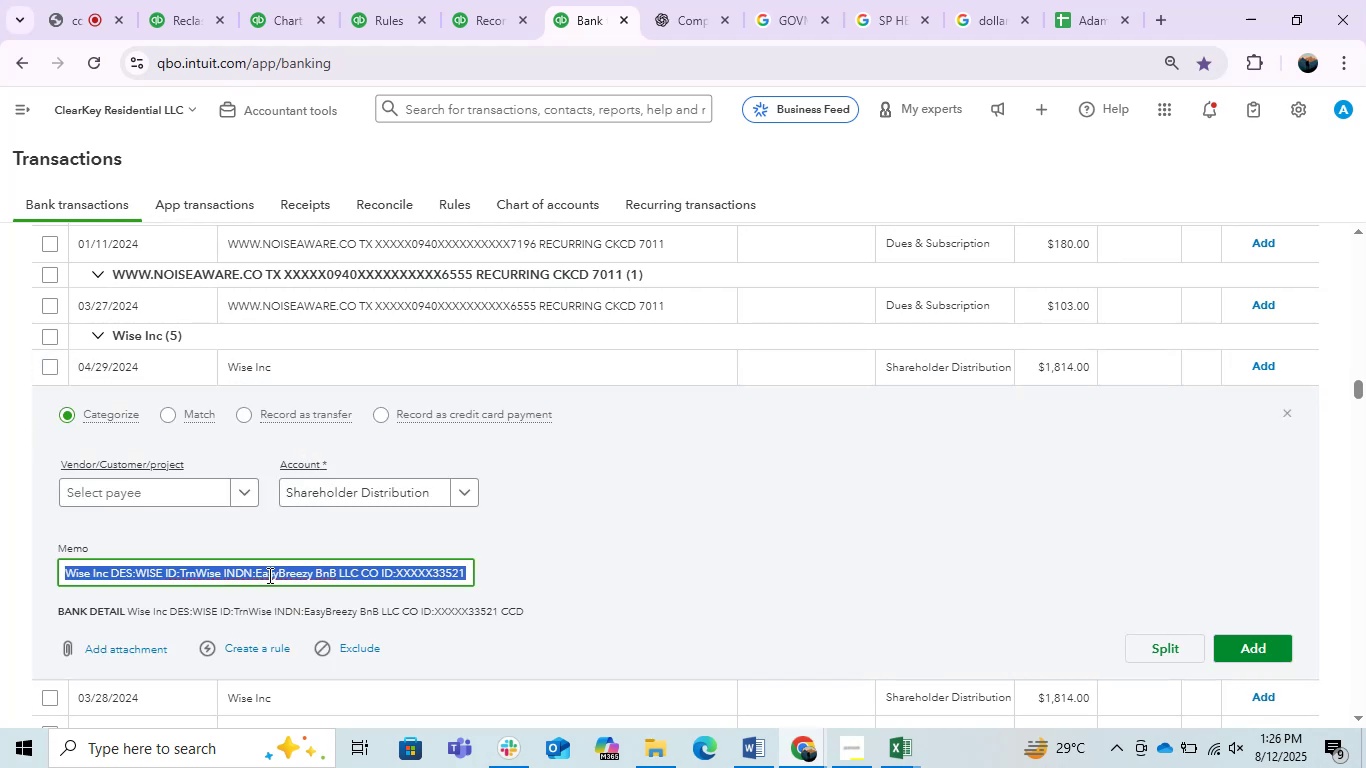 
key(Control+C)
 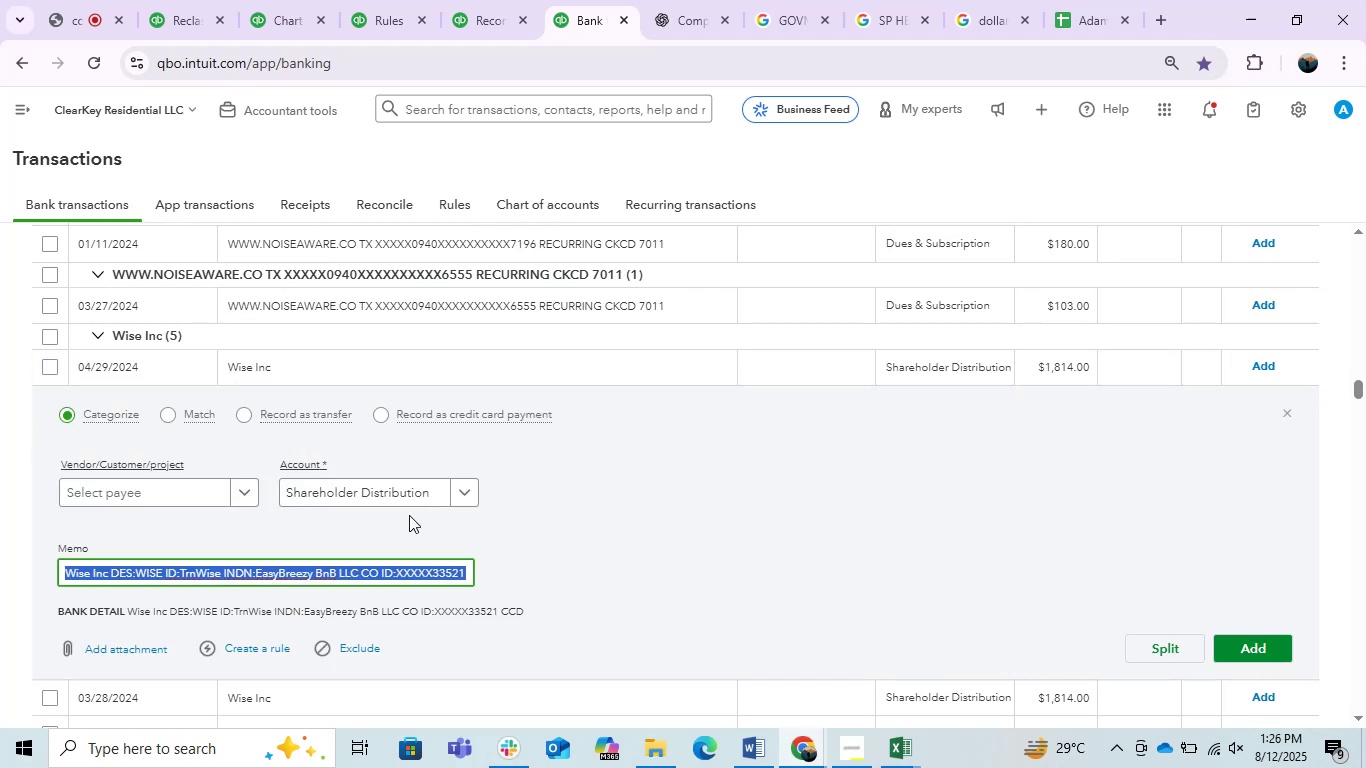 
key(Control+C)
 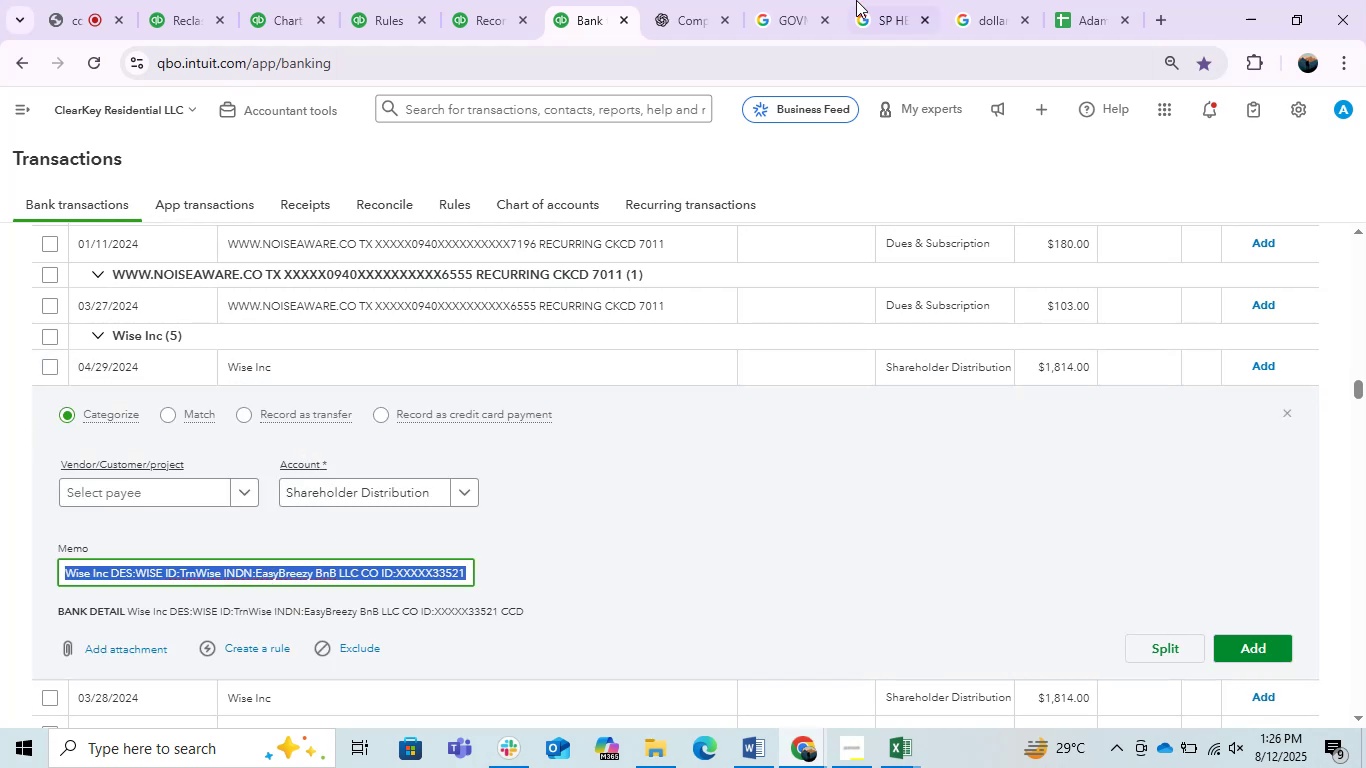 
key(Control+C)
 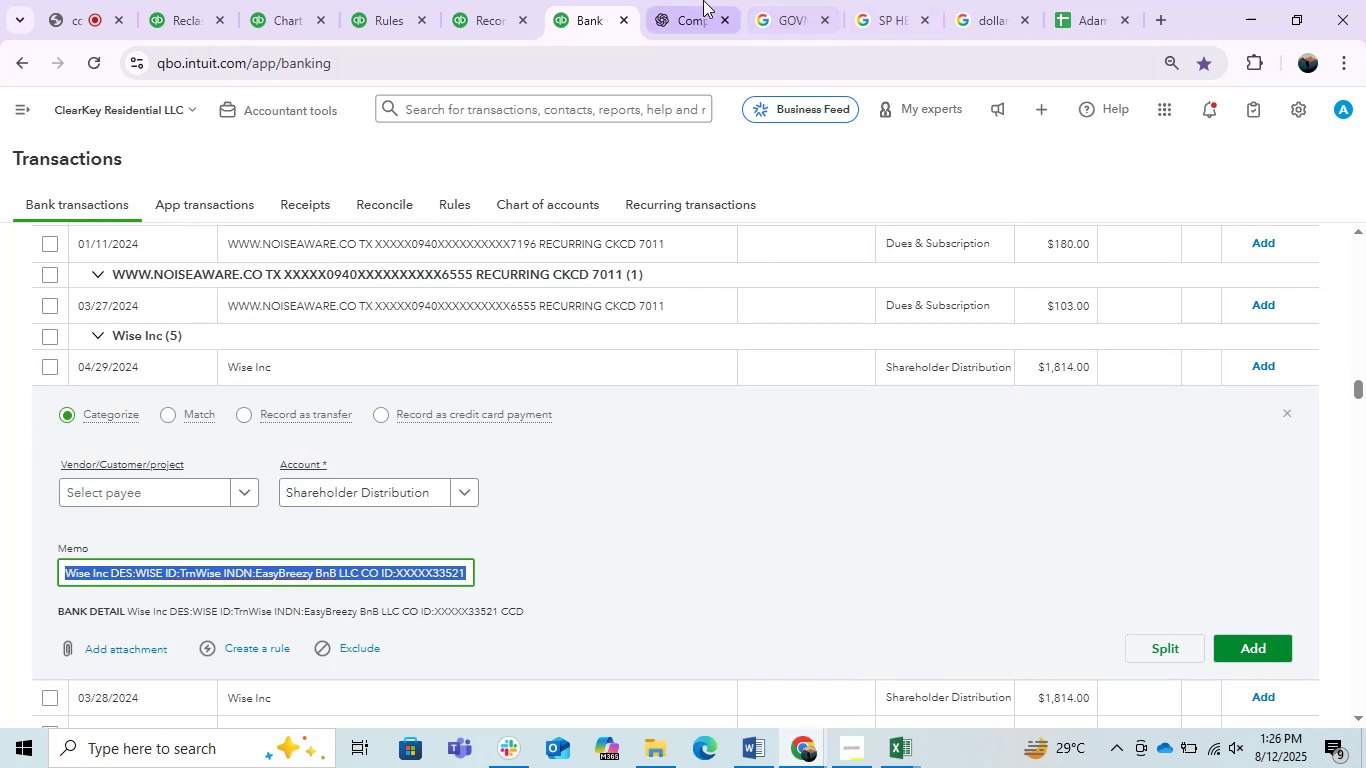 
left_click([703, 0])
 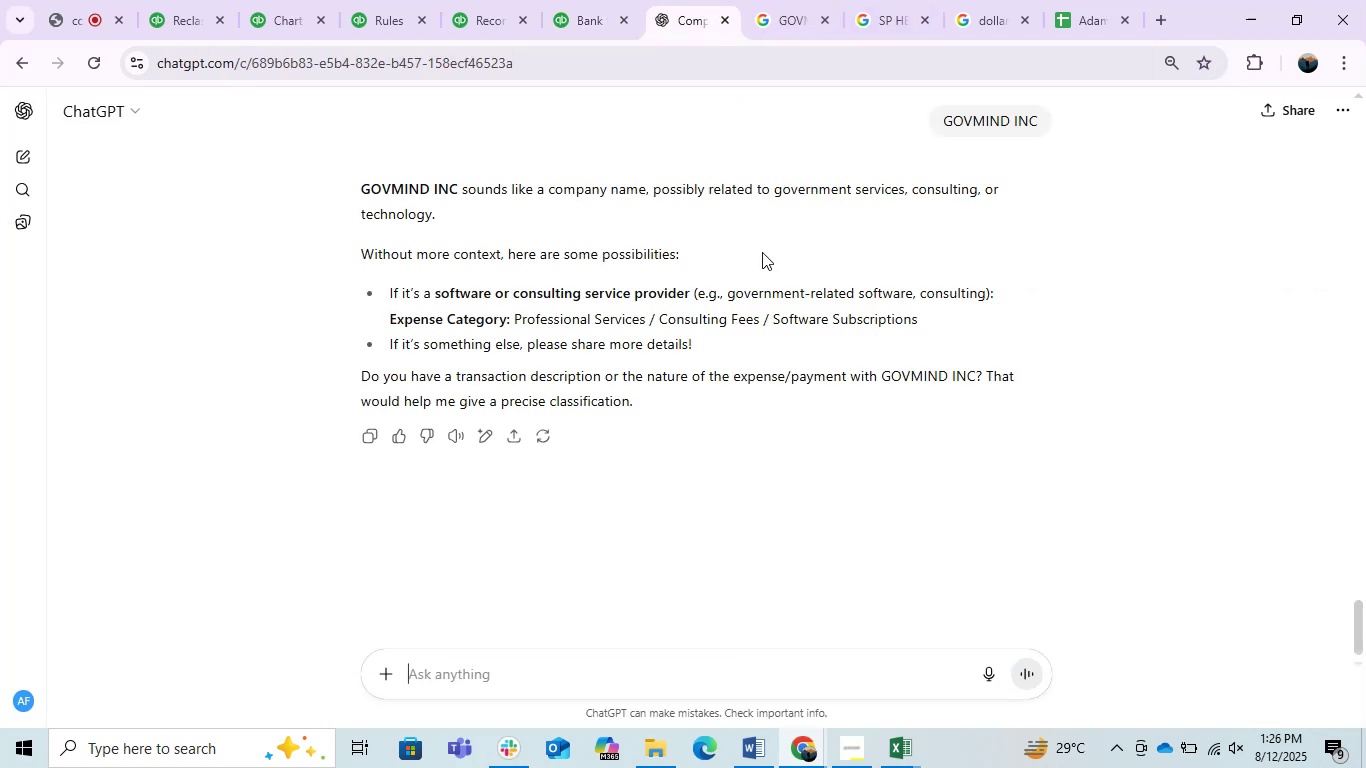 
key(Control+V)
 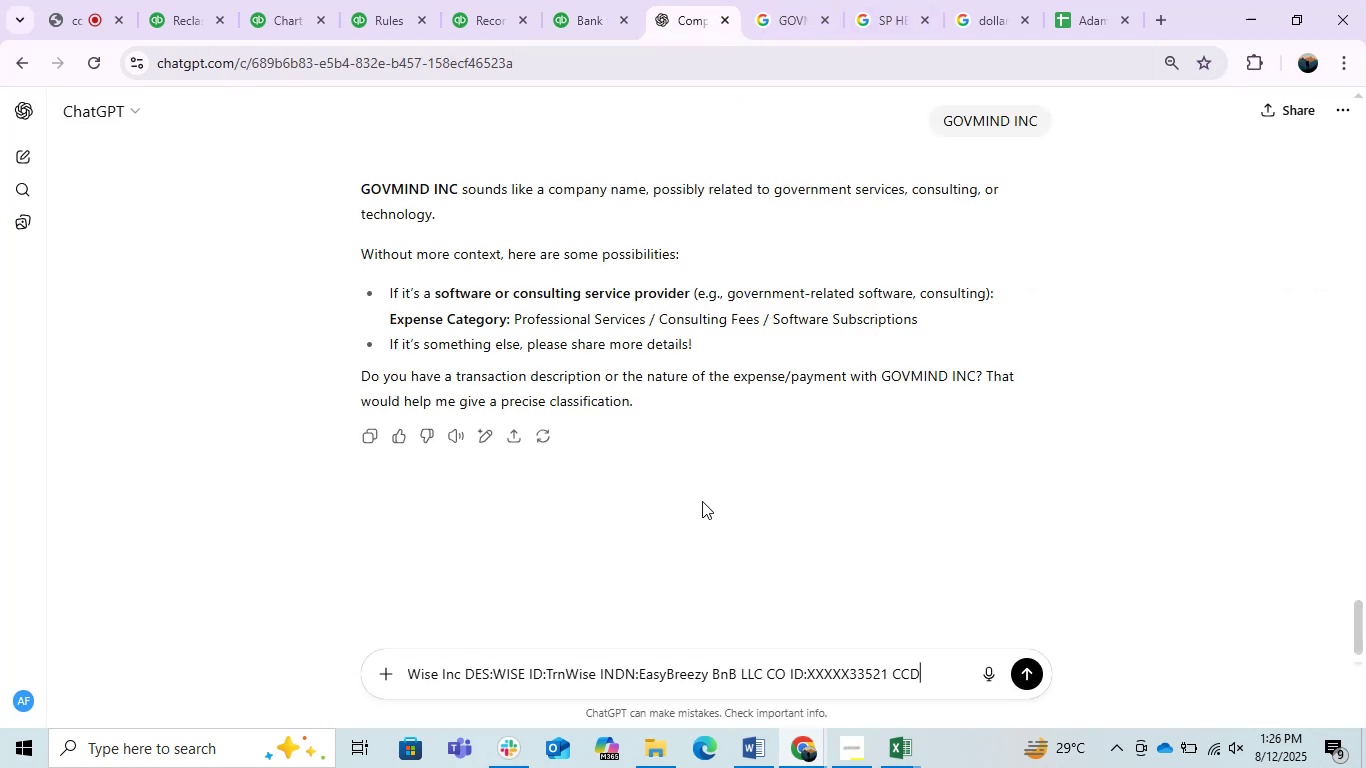 
key(Enter)
 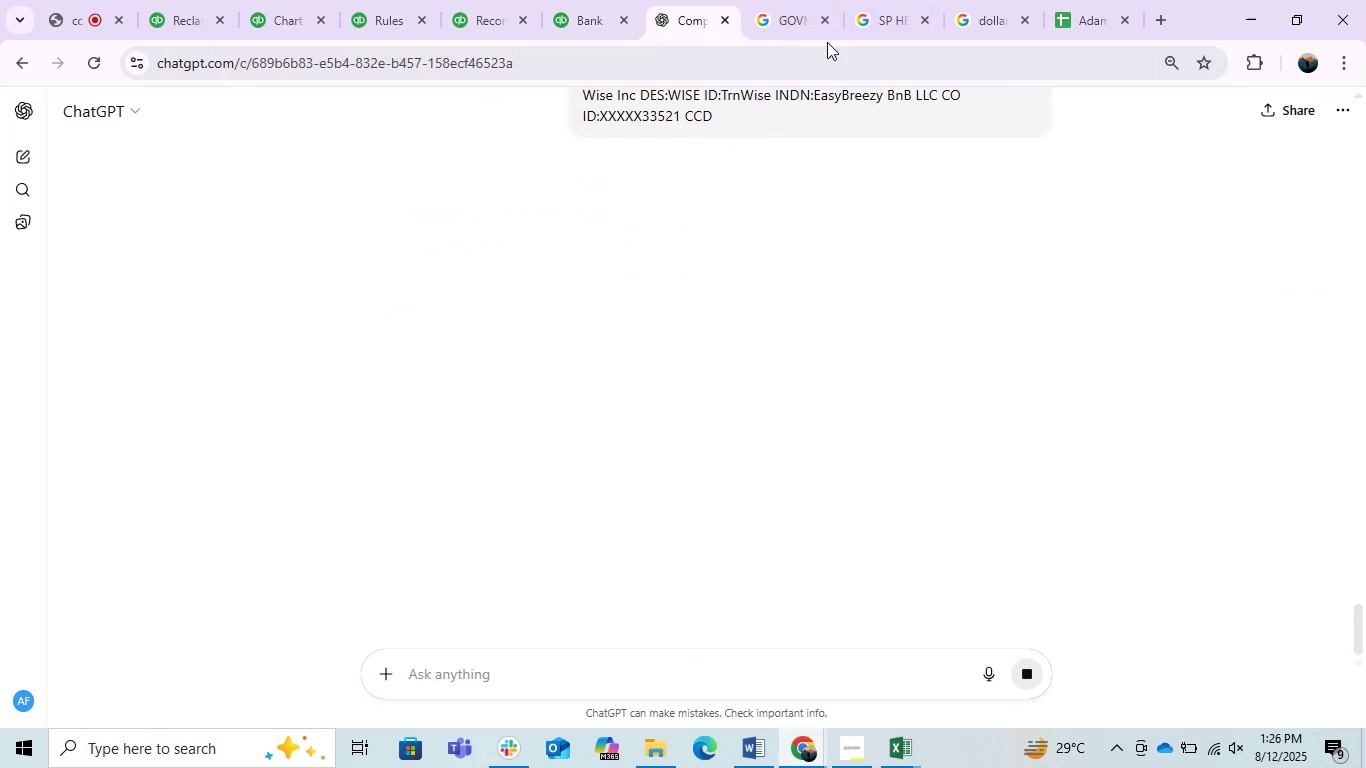 
left_click([813, 0])
 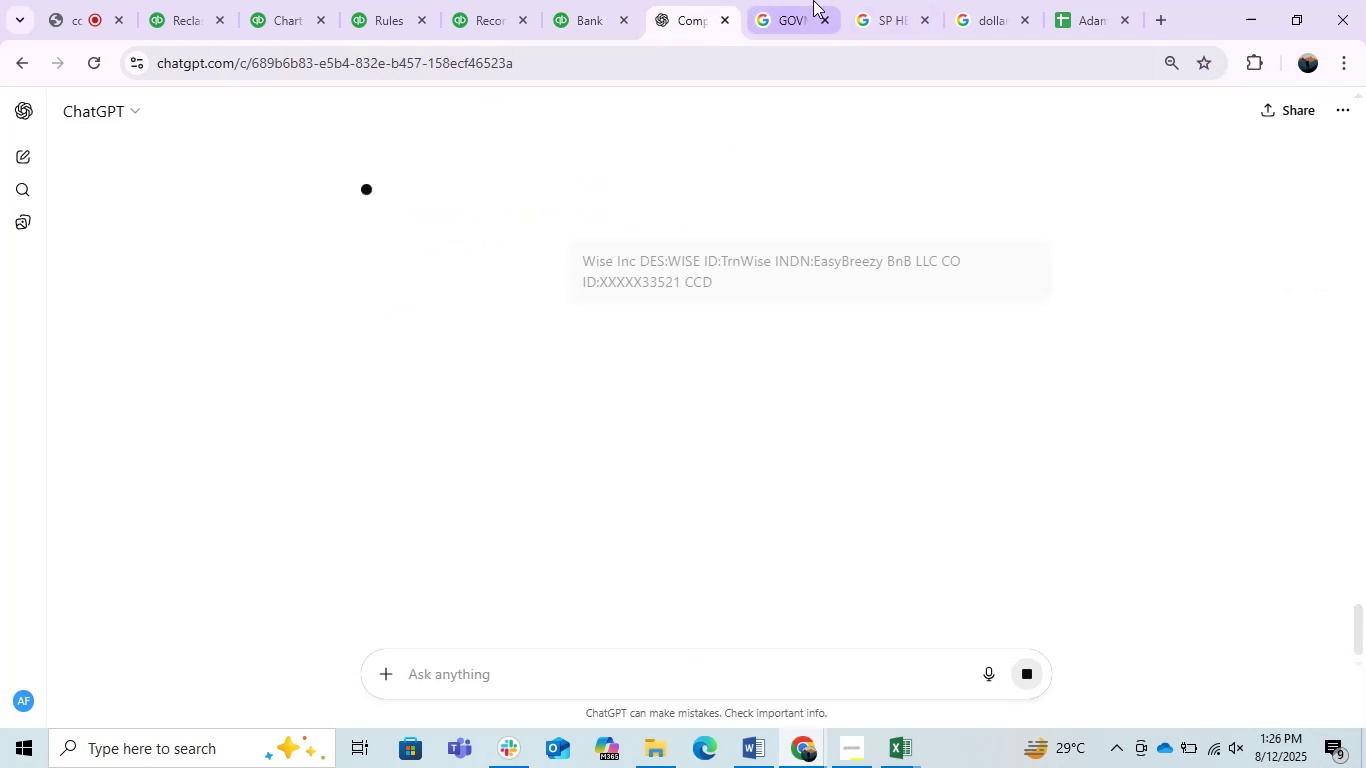 
hold_key(key=ControlLeft, duration=0.45)
 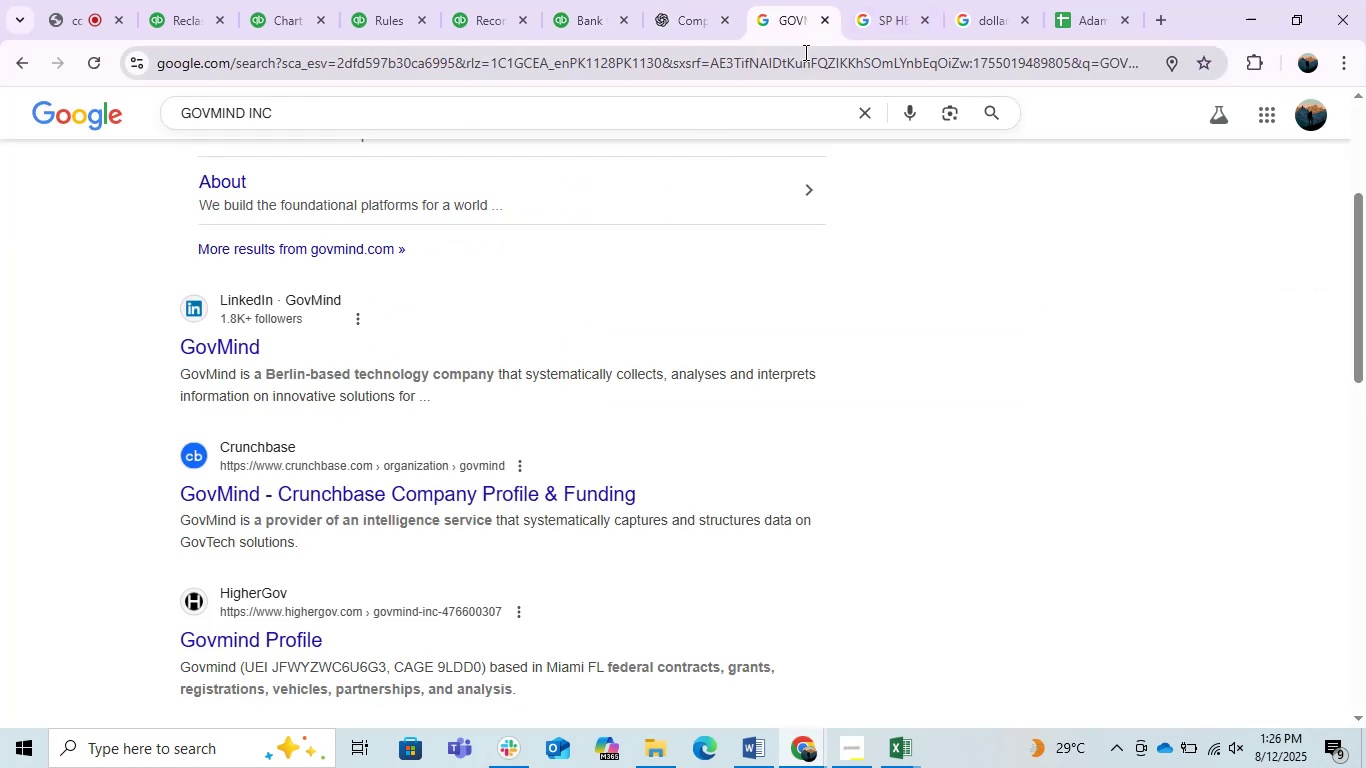 
left_click([804, 52])
 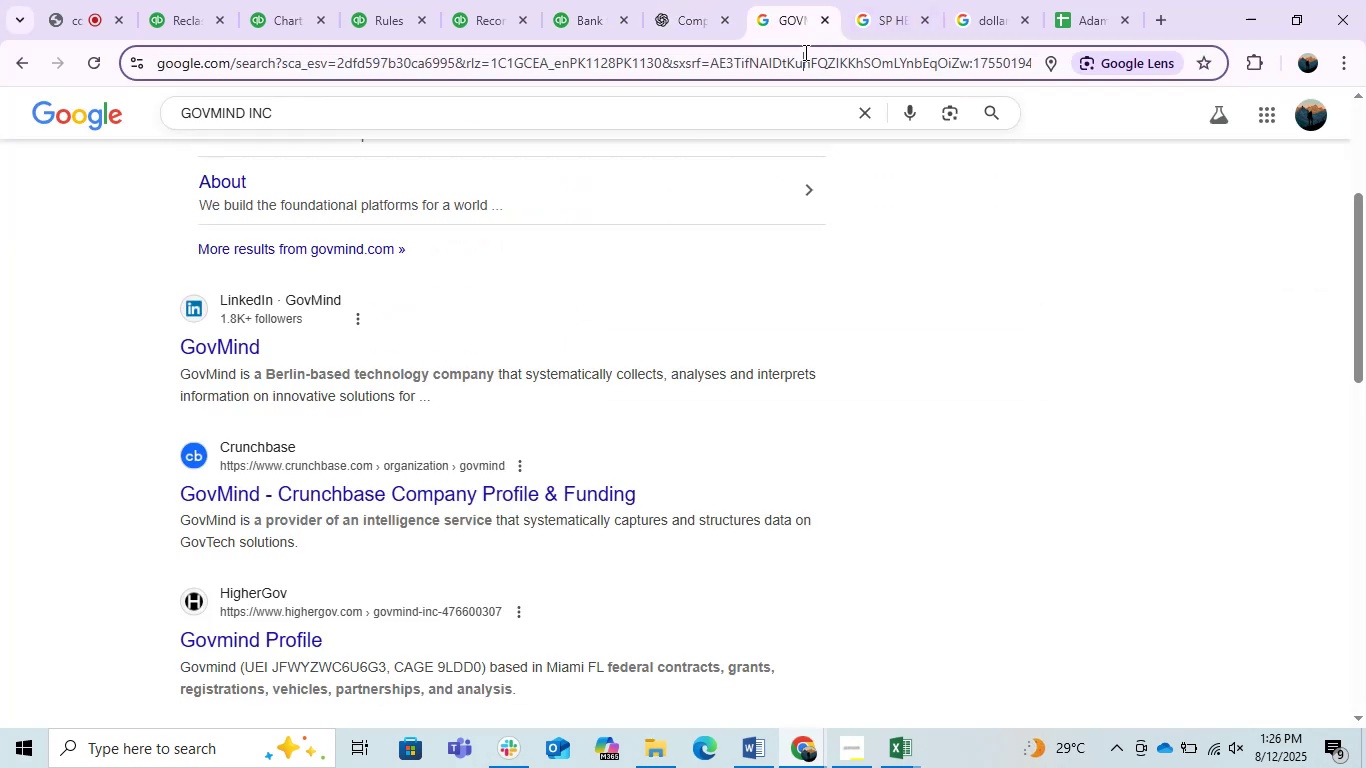 
key(Control+ControlLeft)
 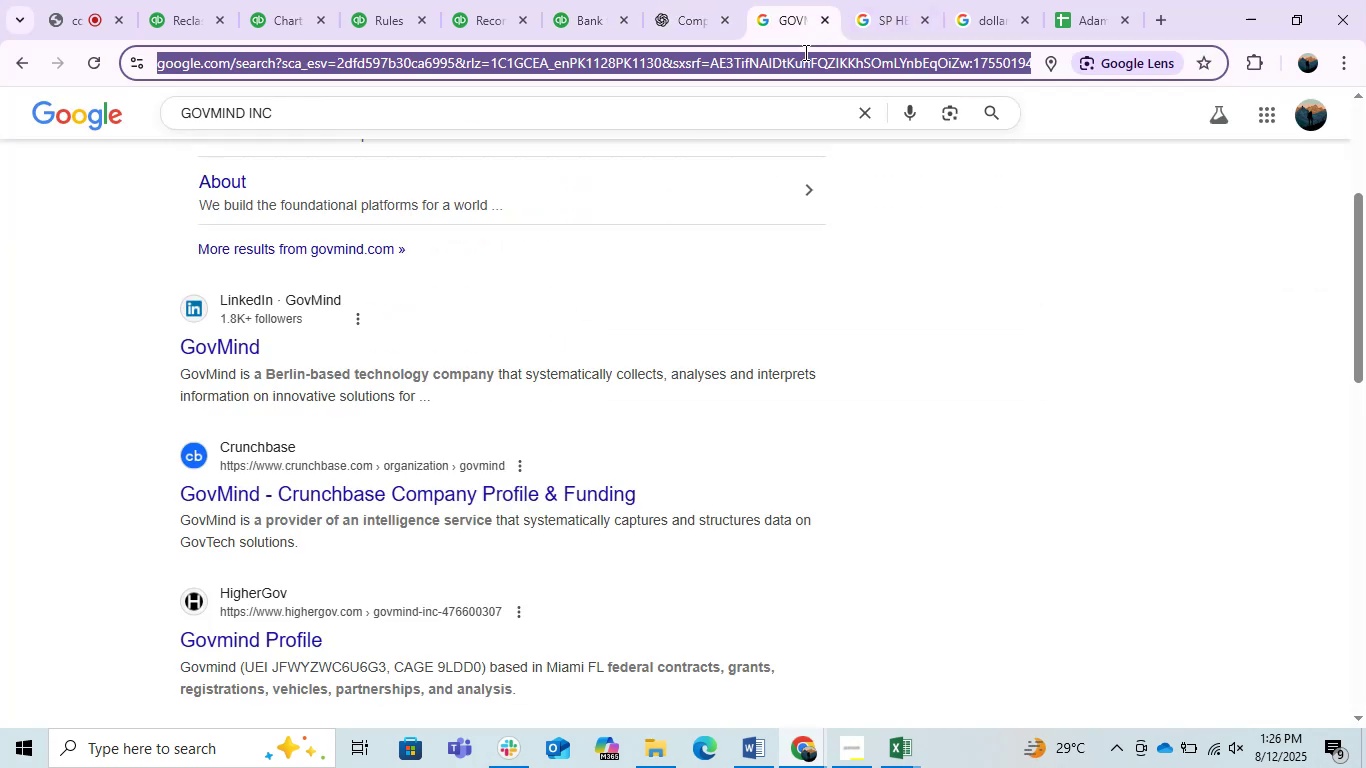 
key(Control+V)
 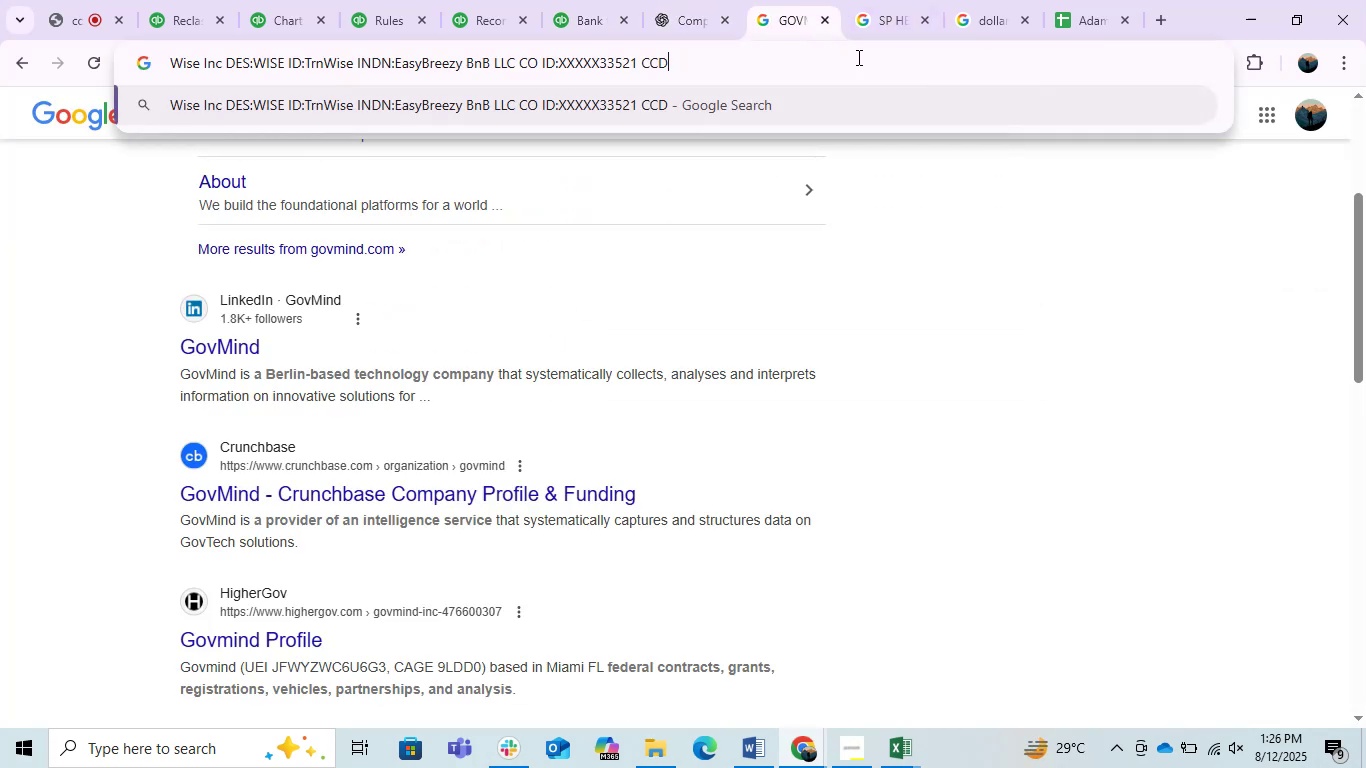 
left_click_drag(start_coordinate=[809, 54], to_coordinate=[223, 72])
 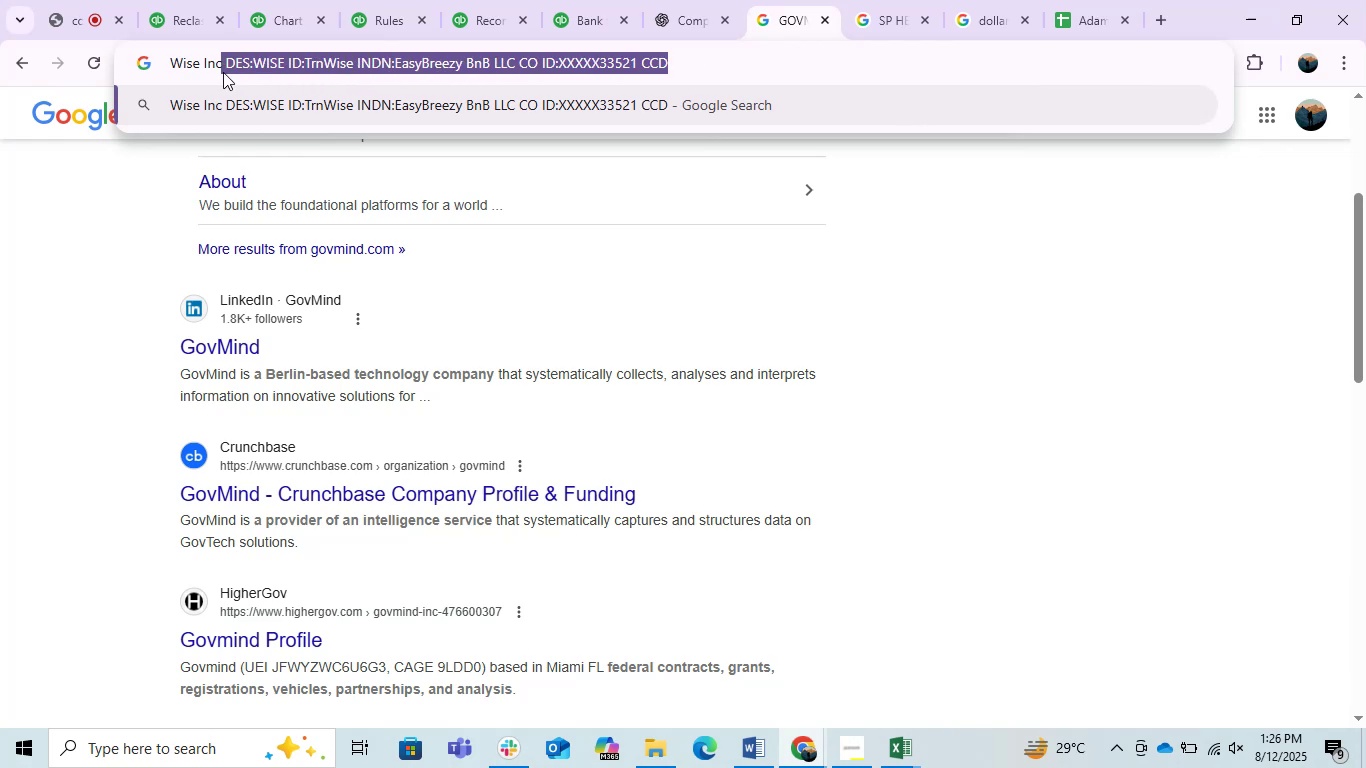 
key(Backspace)
 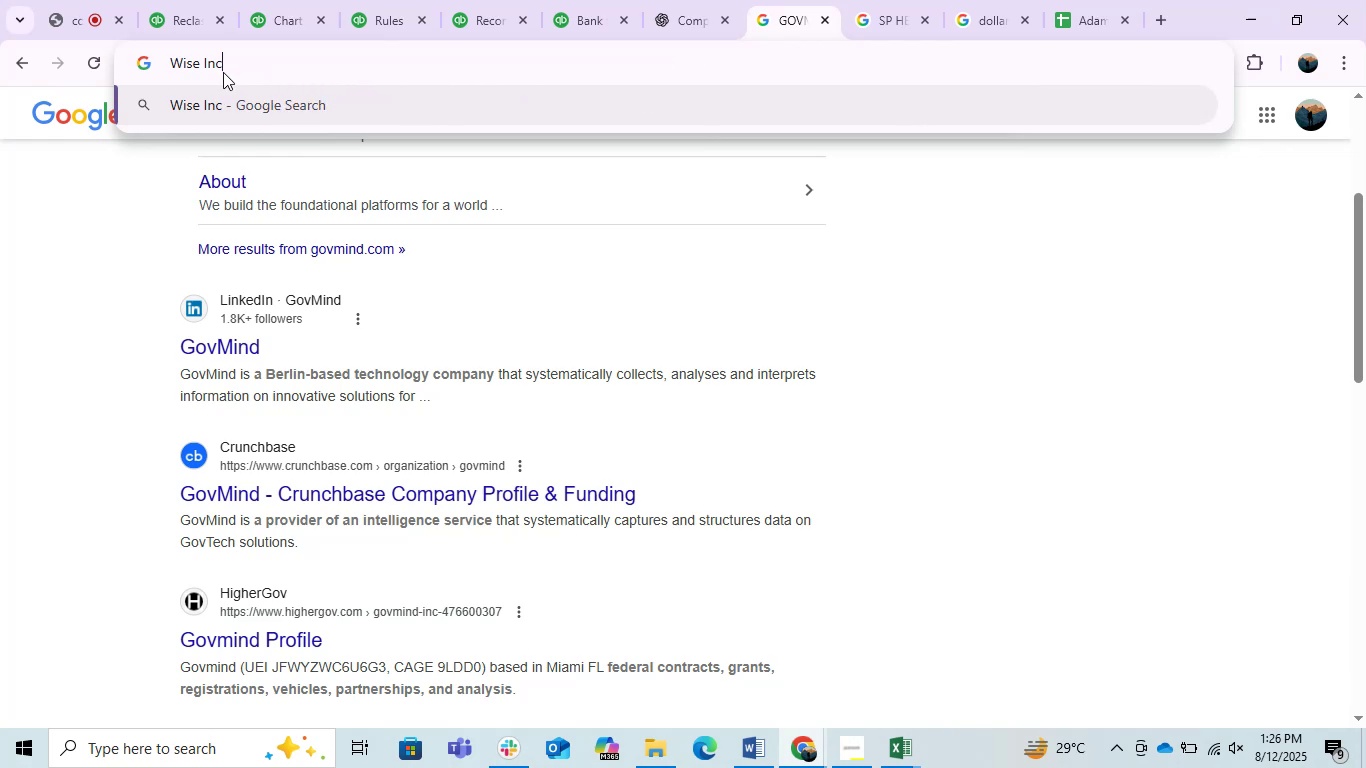 
key(Enter)
 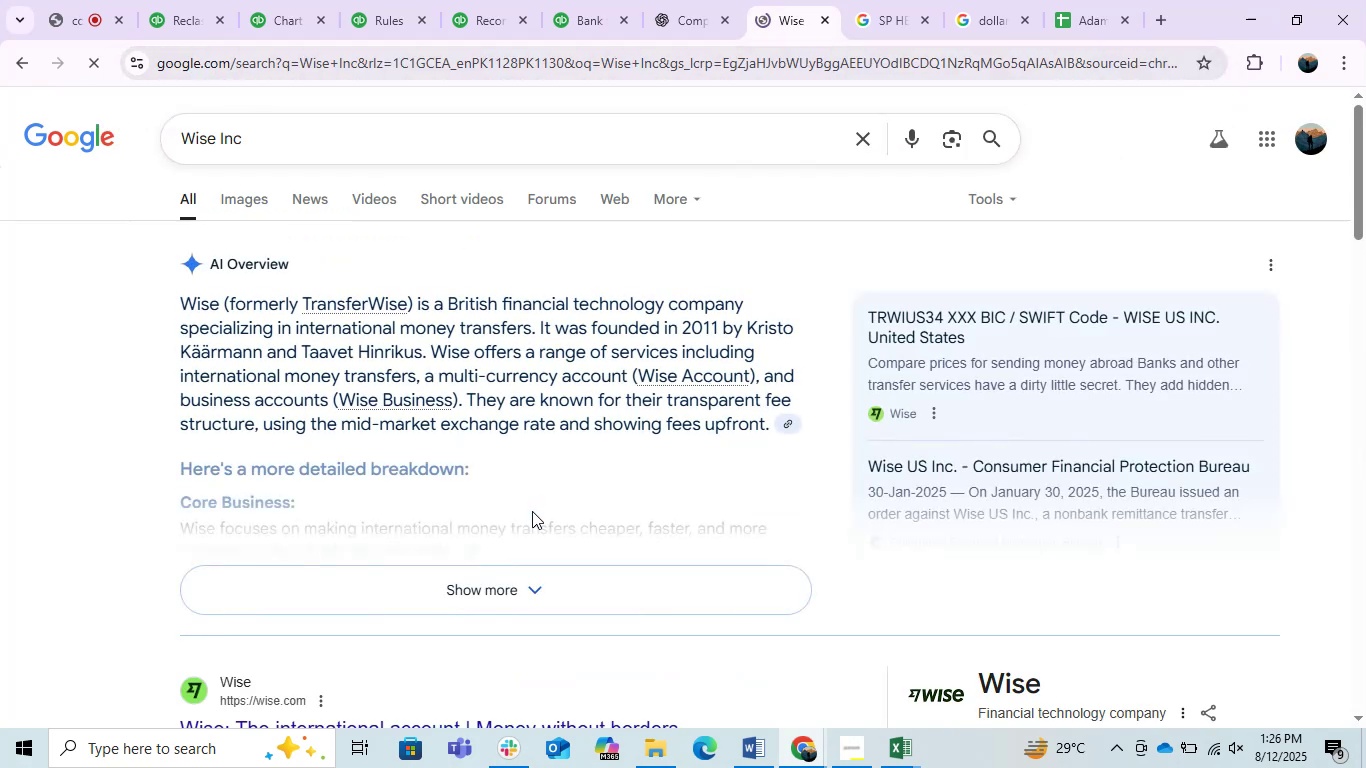 
scroll: coordinate [533, 512], scroll_direction: down, amount: 4.0
 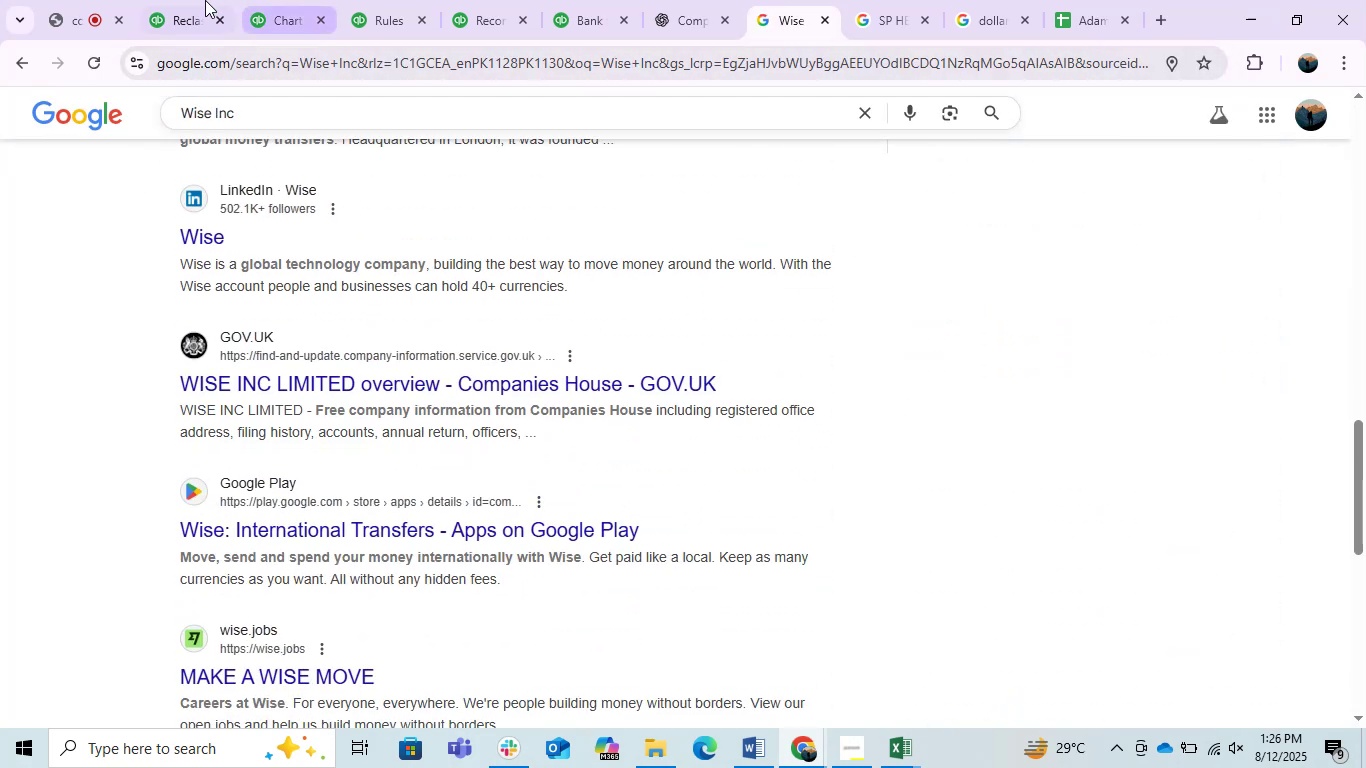 
left_click([161, 0])
 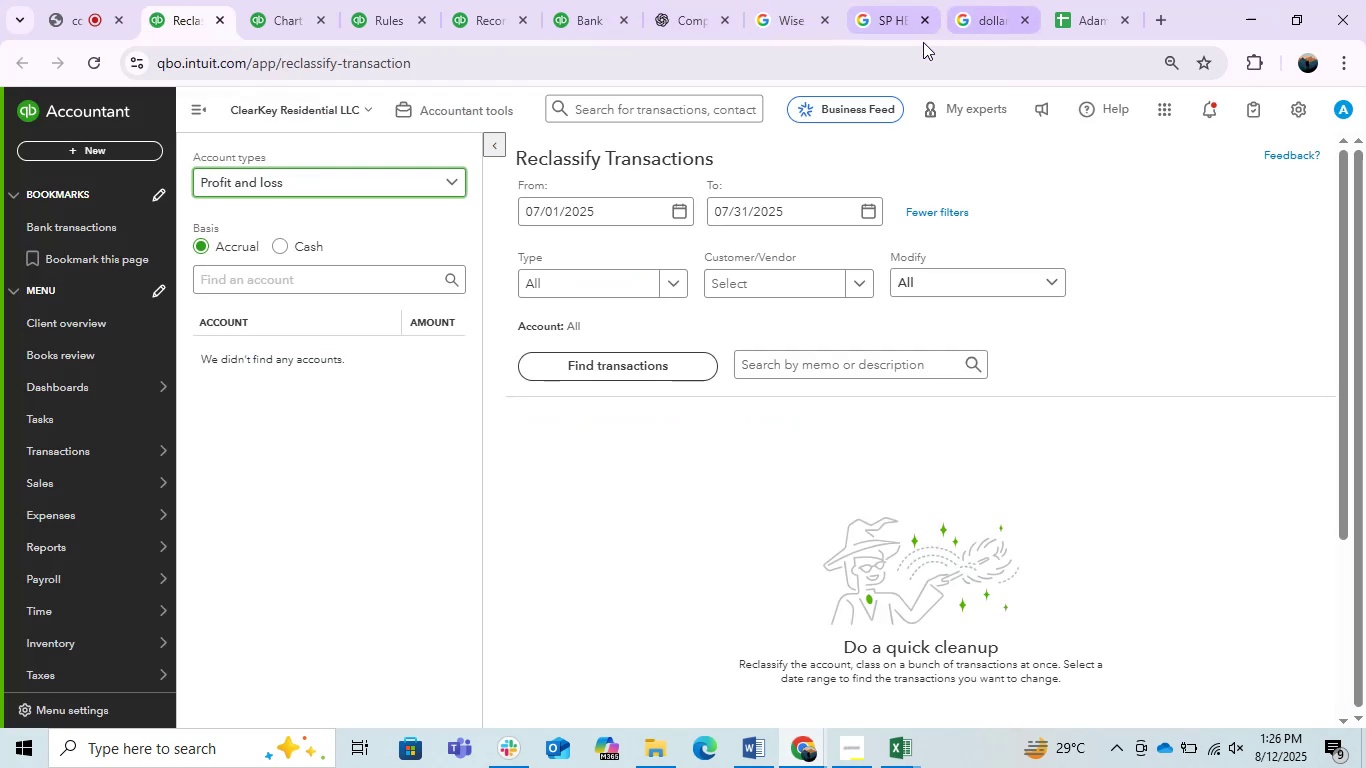 
left_click([679, 0])
 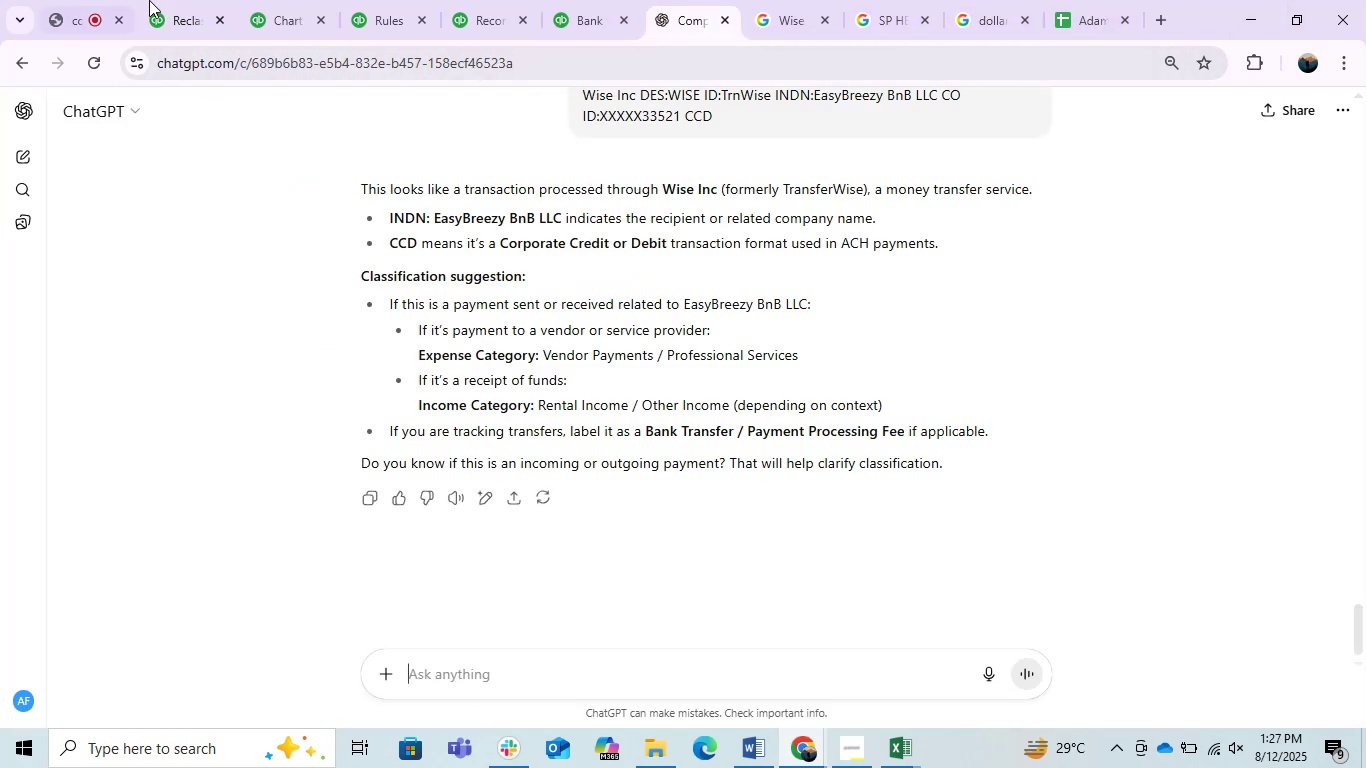 
wait(6.37)
 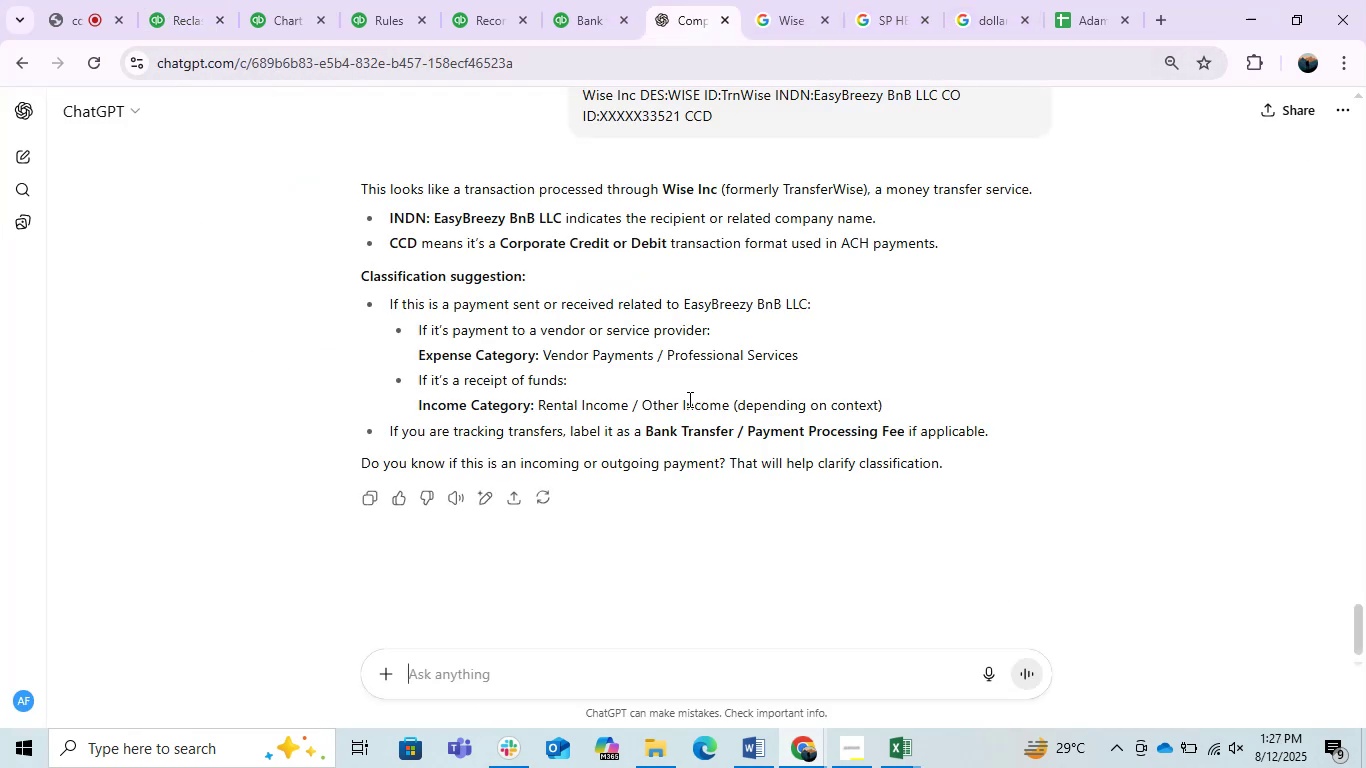 
left_click([613, 2])
 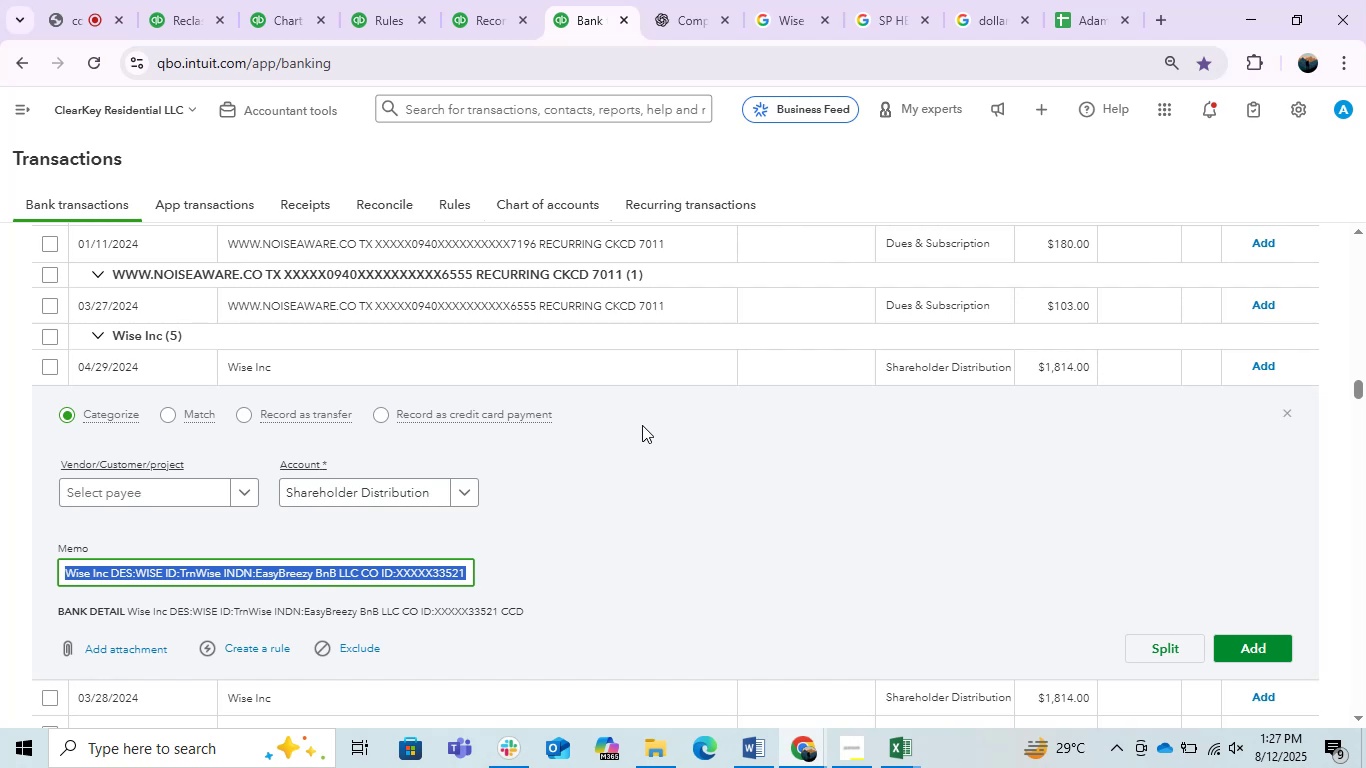 
left_click([536, 375])
 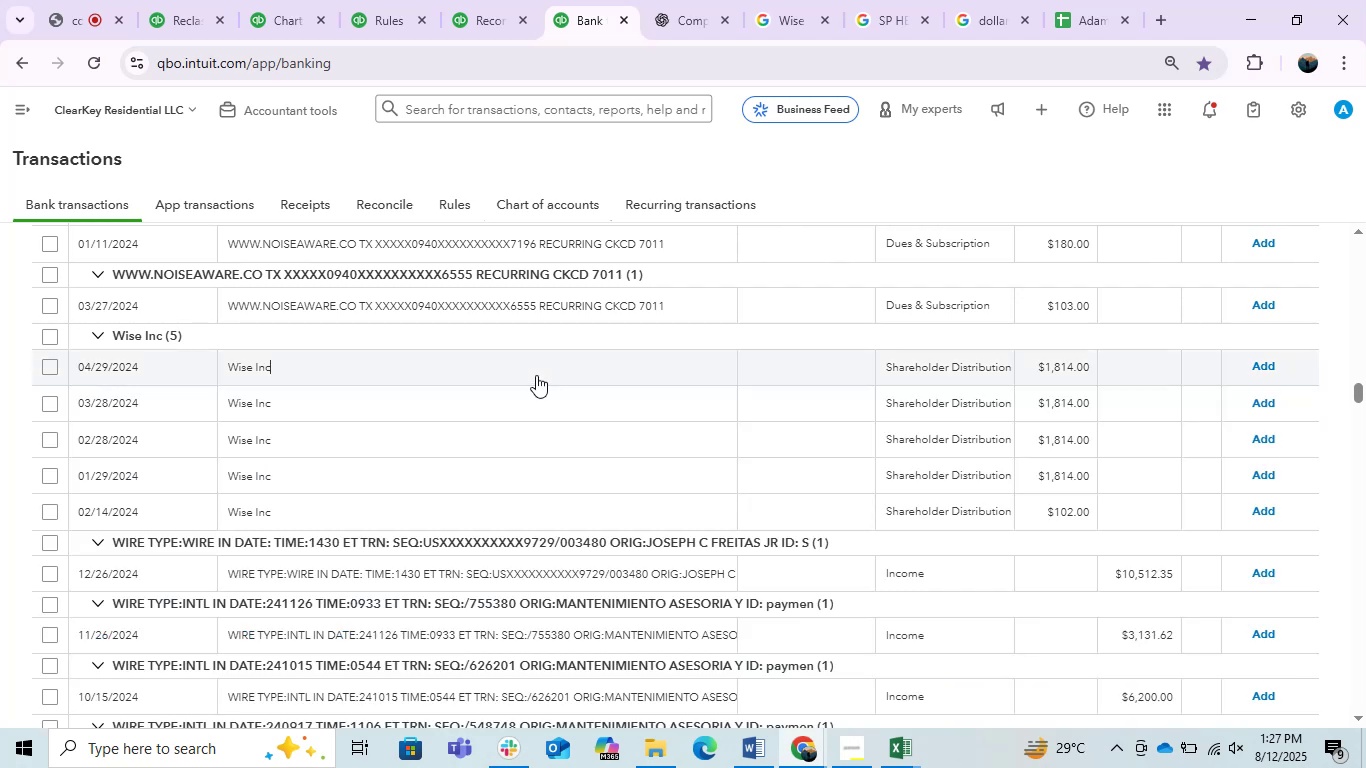 
wait(8.94)
 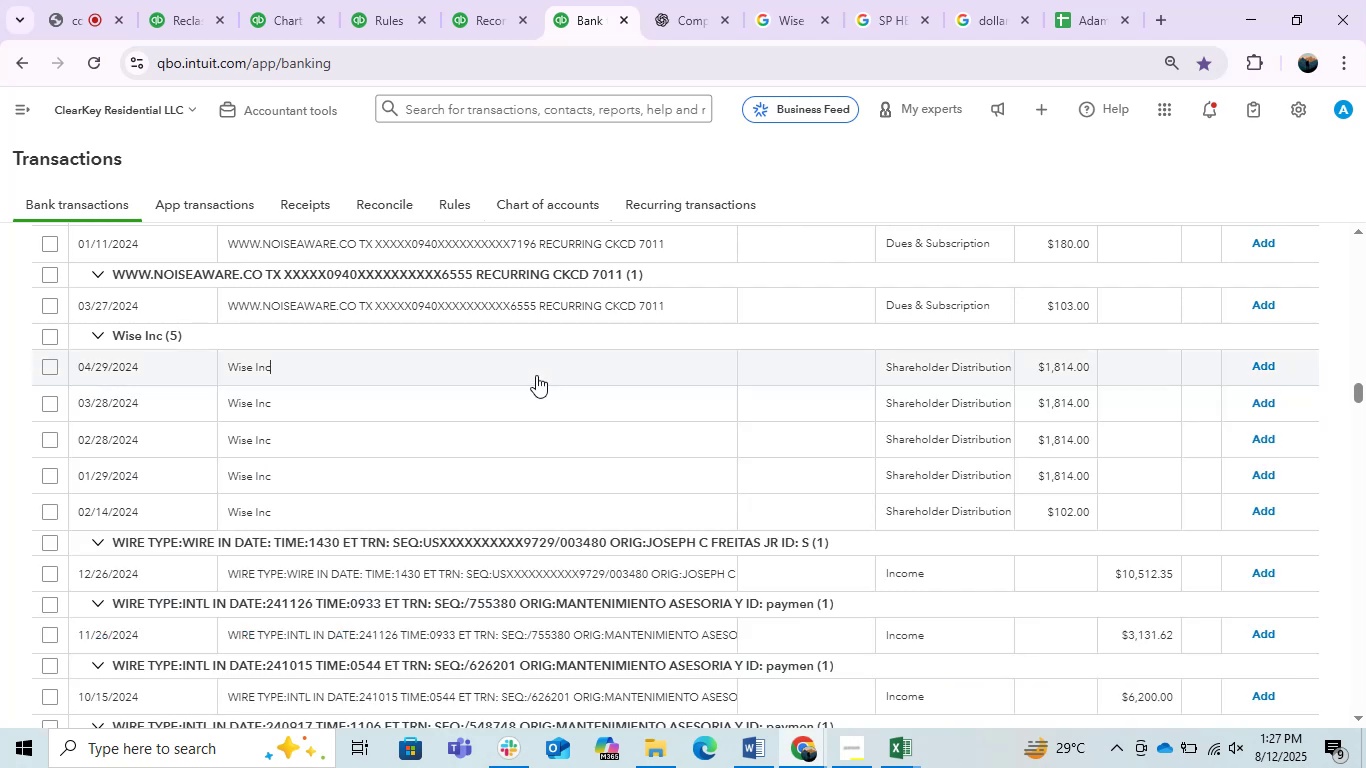 
left_click([696, 0])
 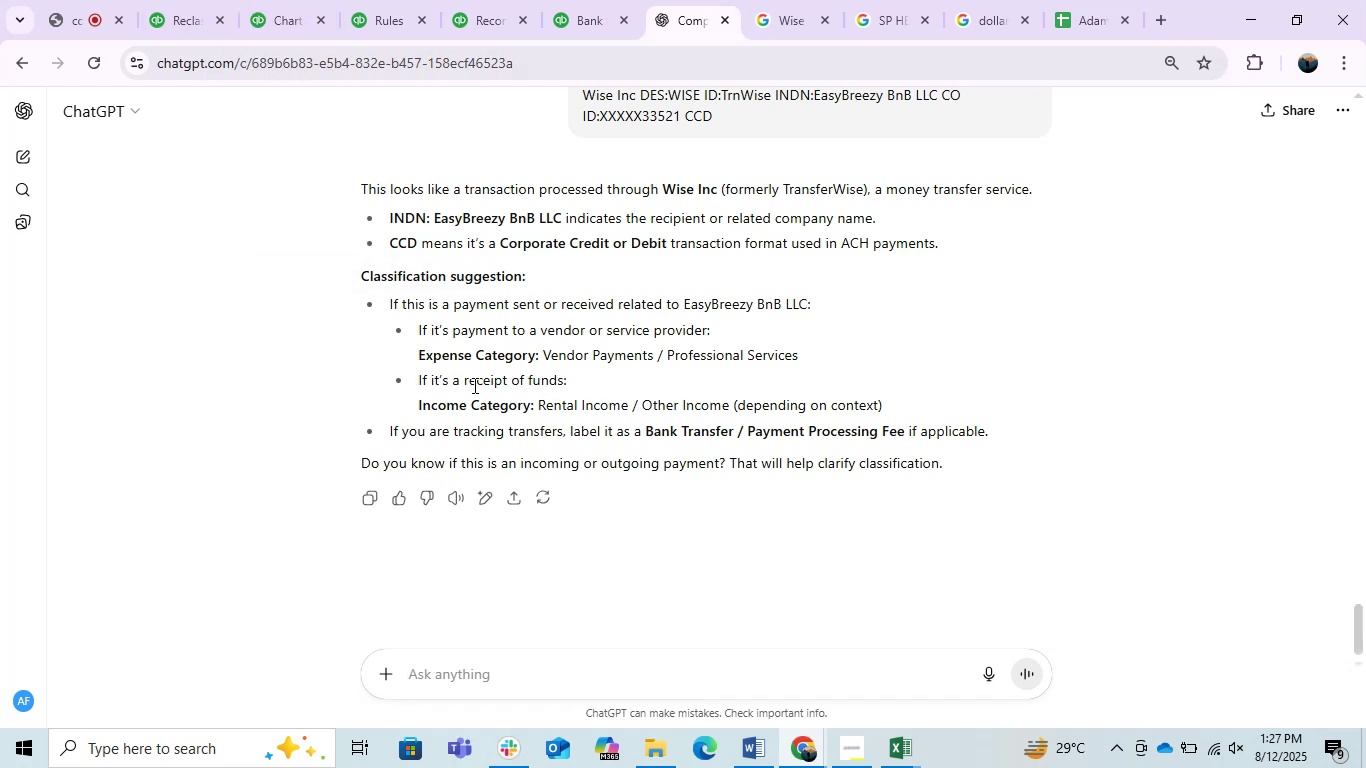 
wait(7.86)
 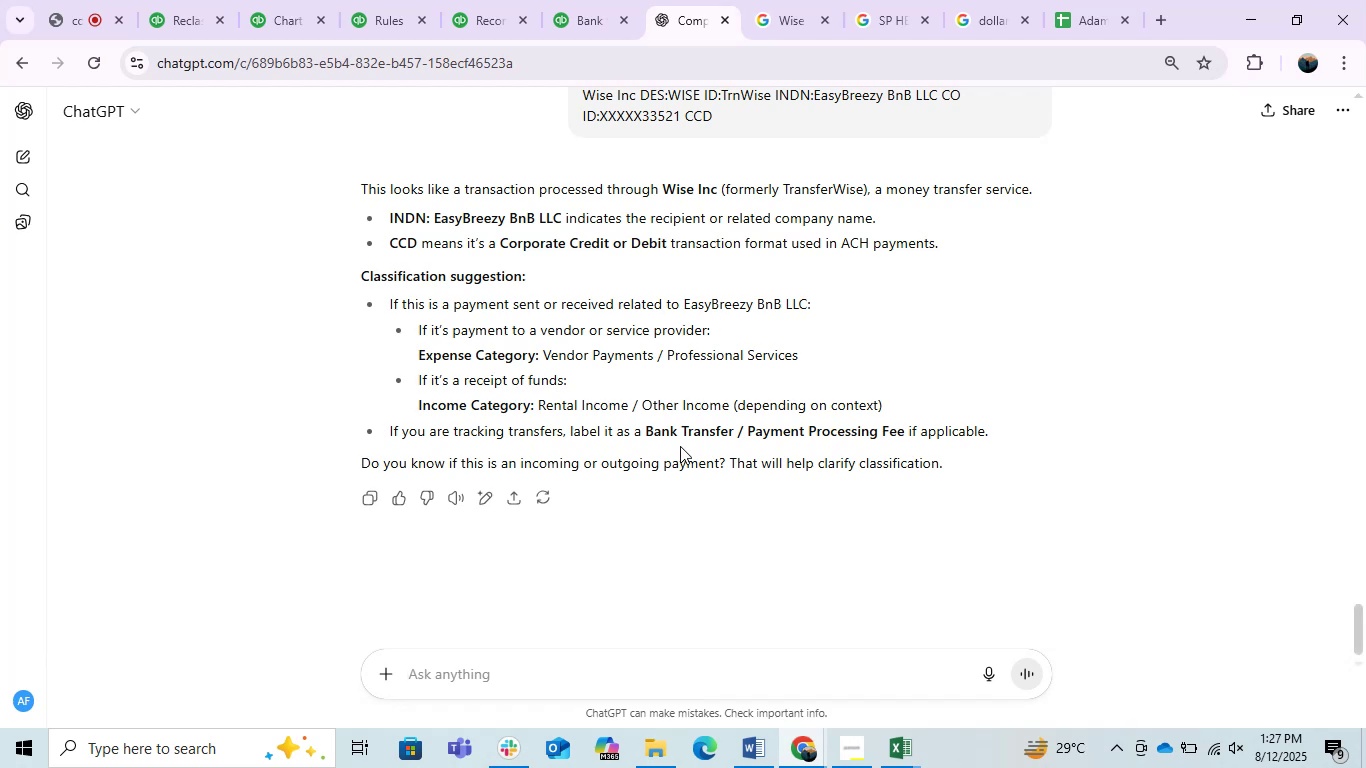 
left_click([584, 0])
 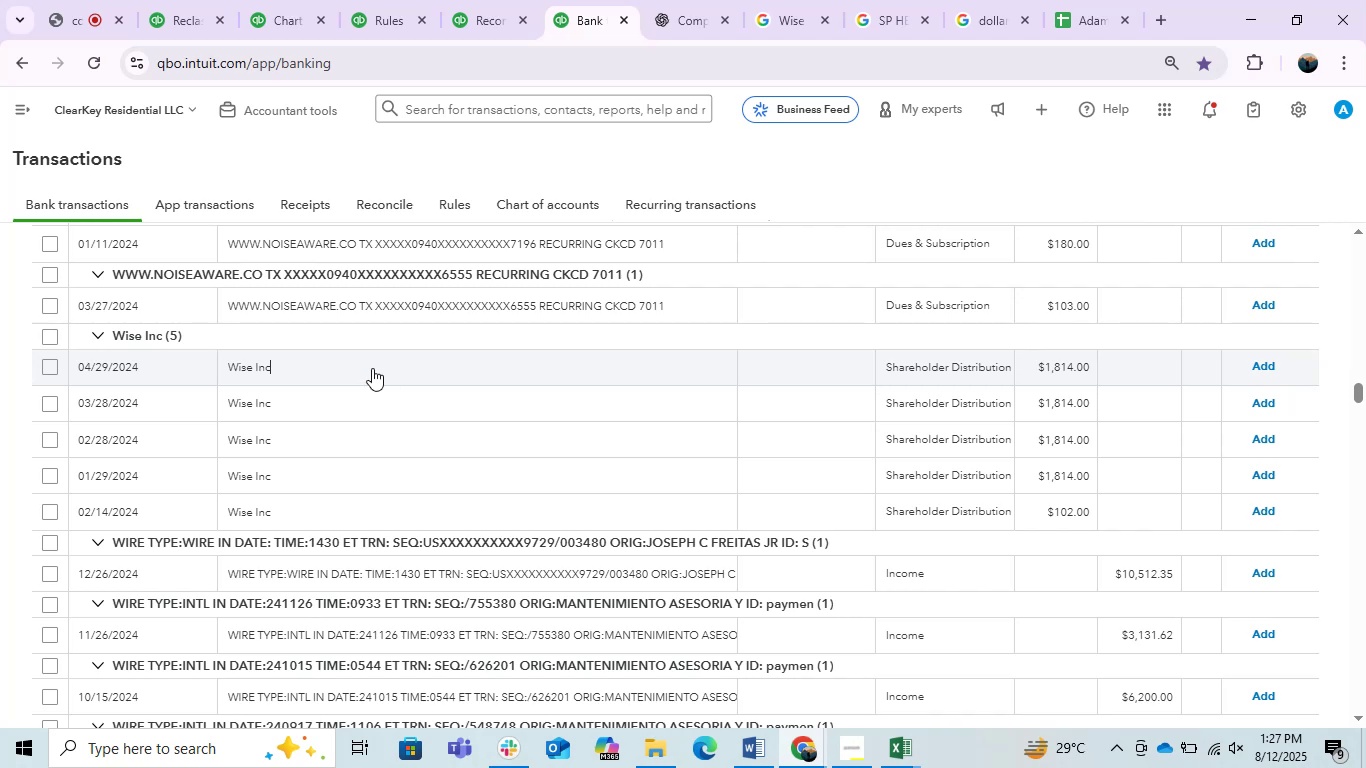 
left_click([48, 335])
 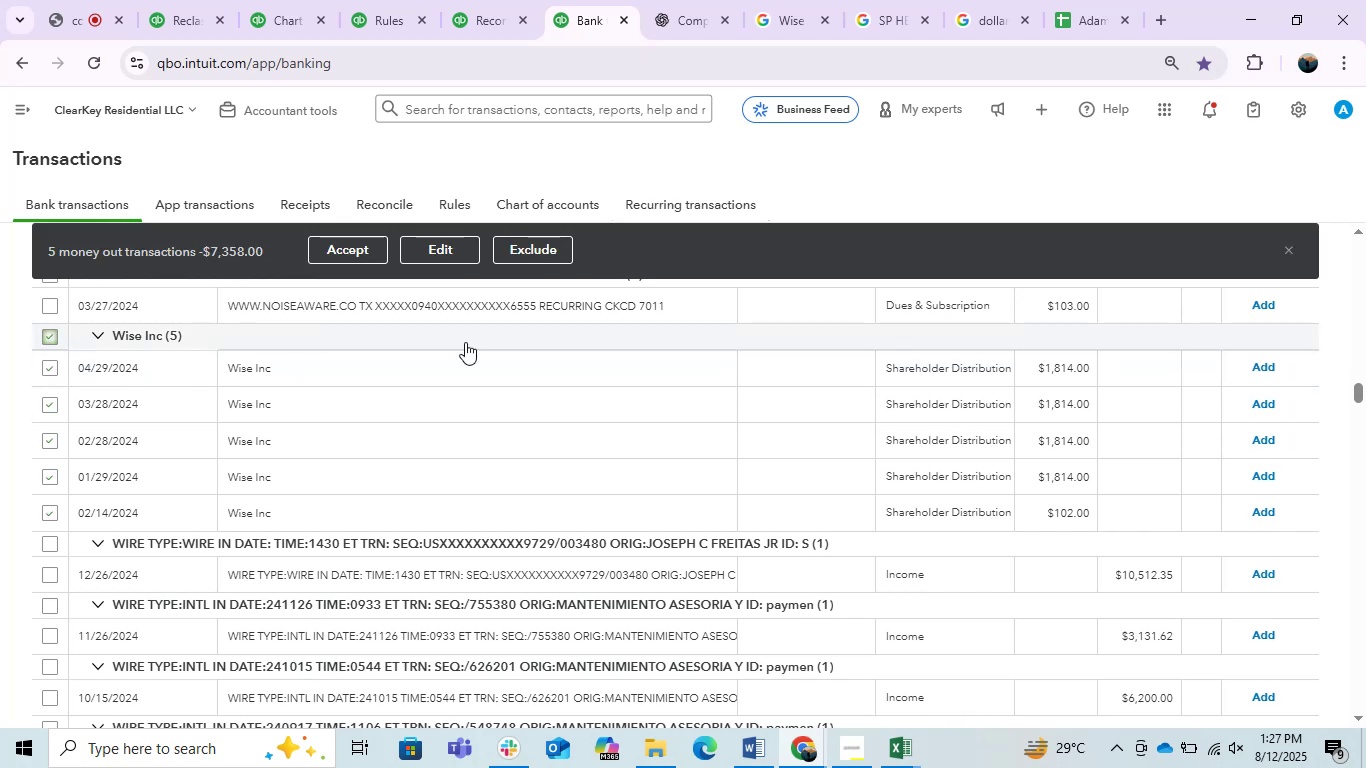 
left_click([435, 257])
 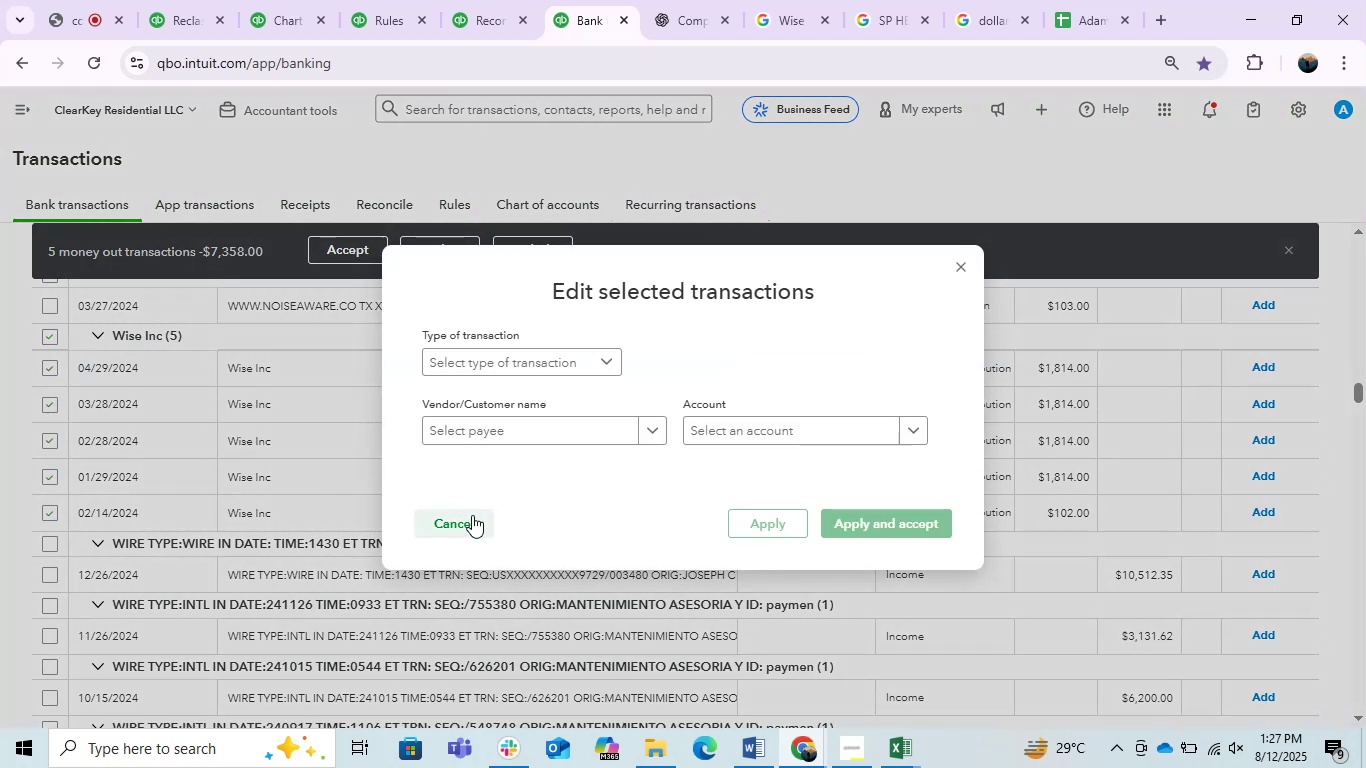 
left_click([518, 434])
 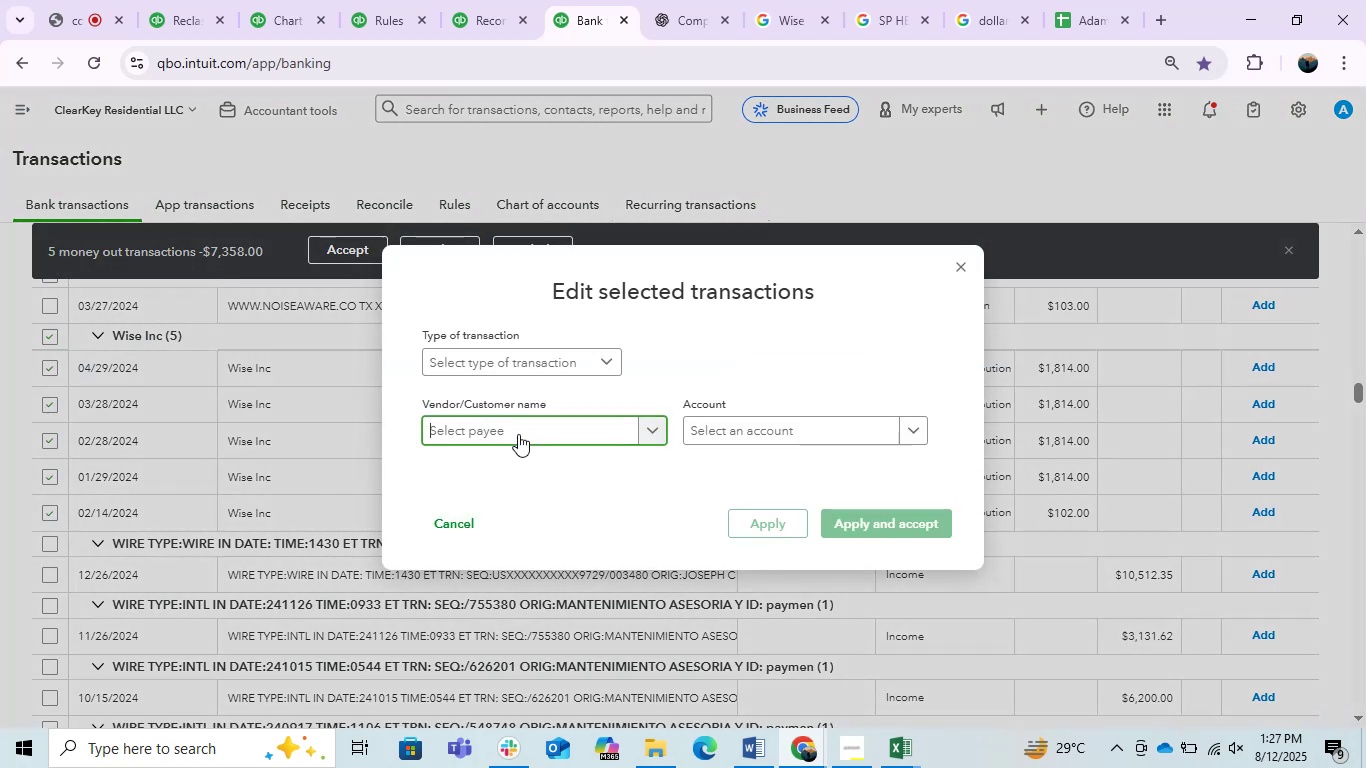 
key(Control+V)
 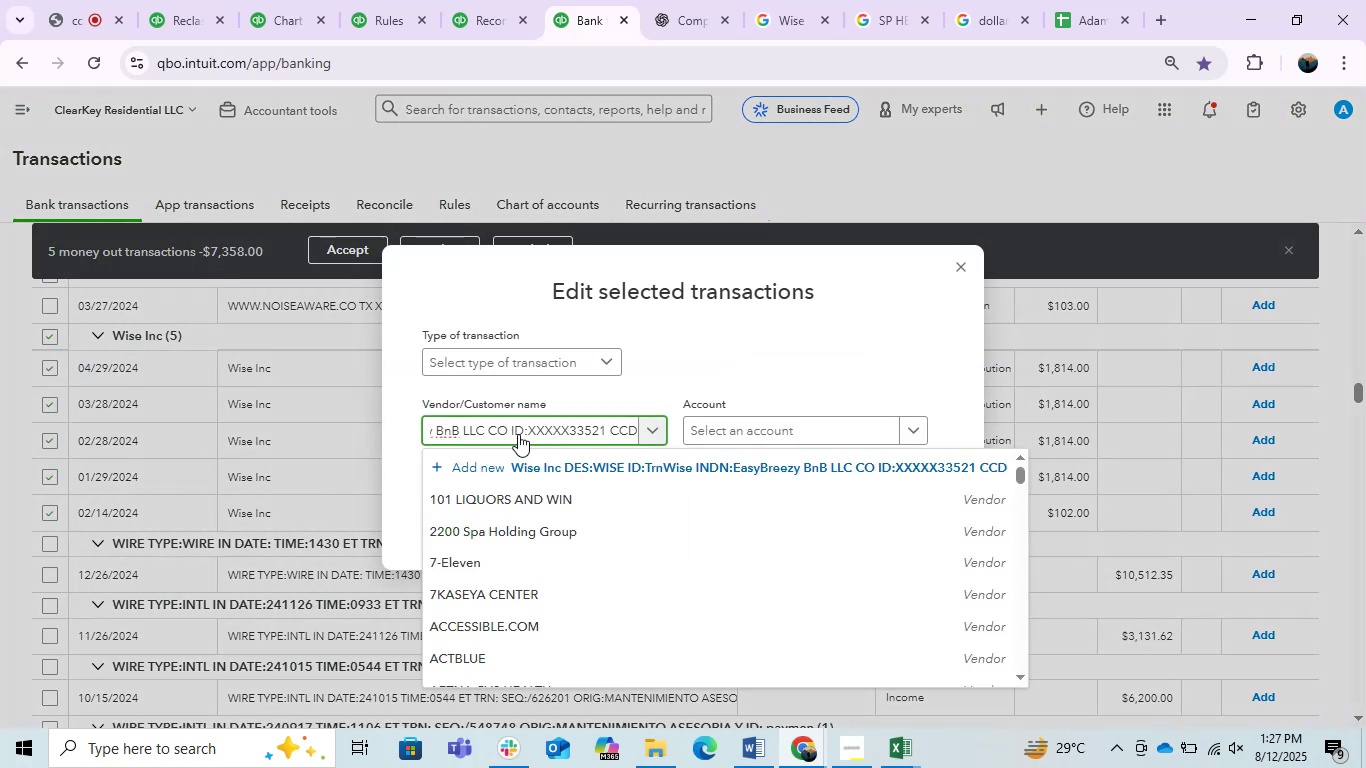 
left_click([518, 434])
 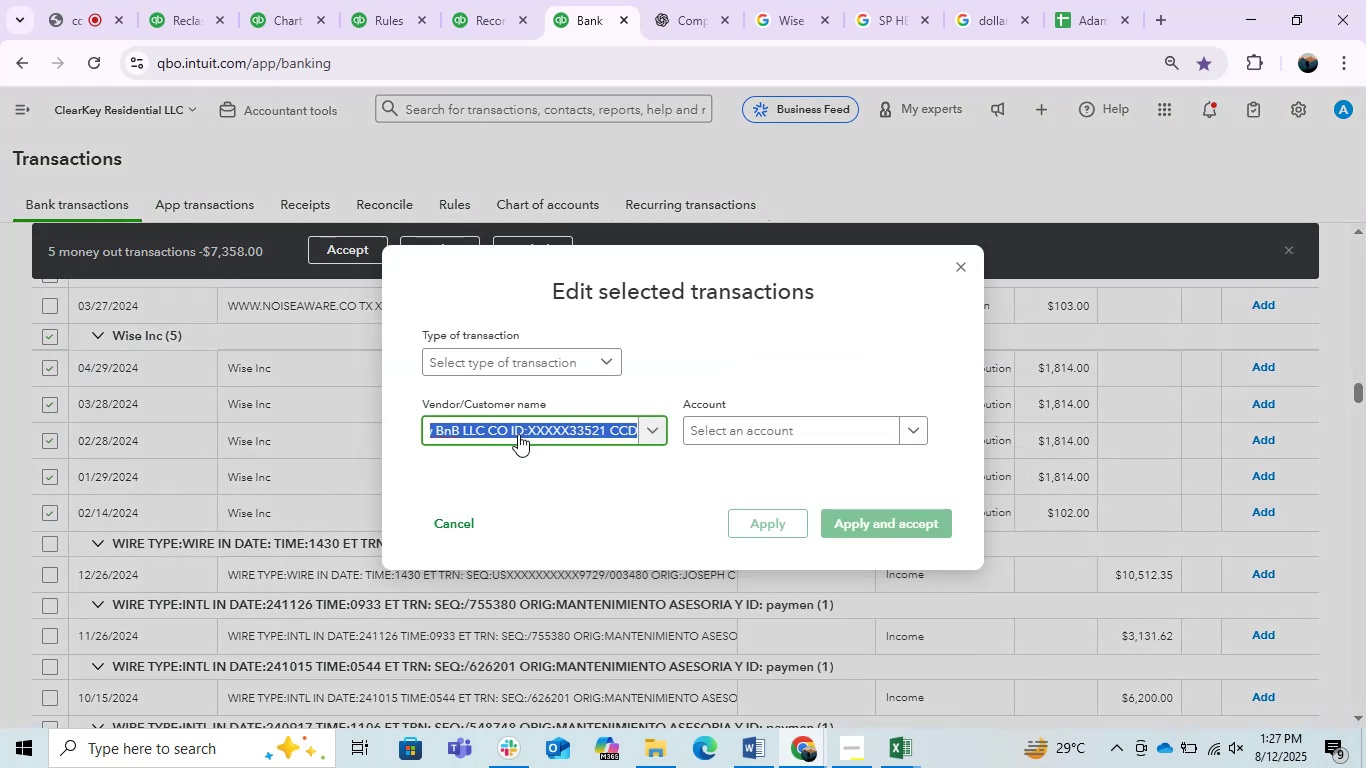 
left_click([518, 434])
 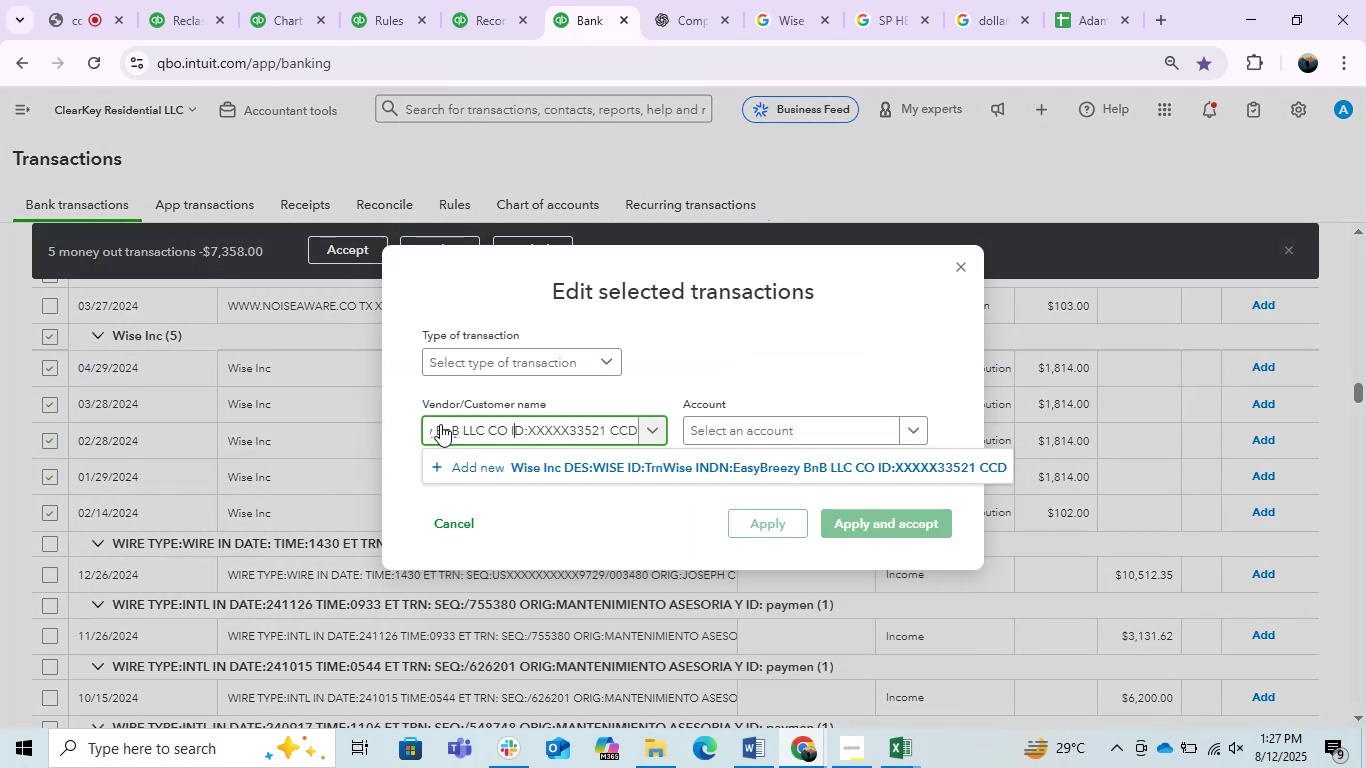 
hold_key(key=Backspace, duration=0.69)
 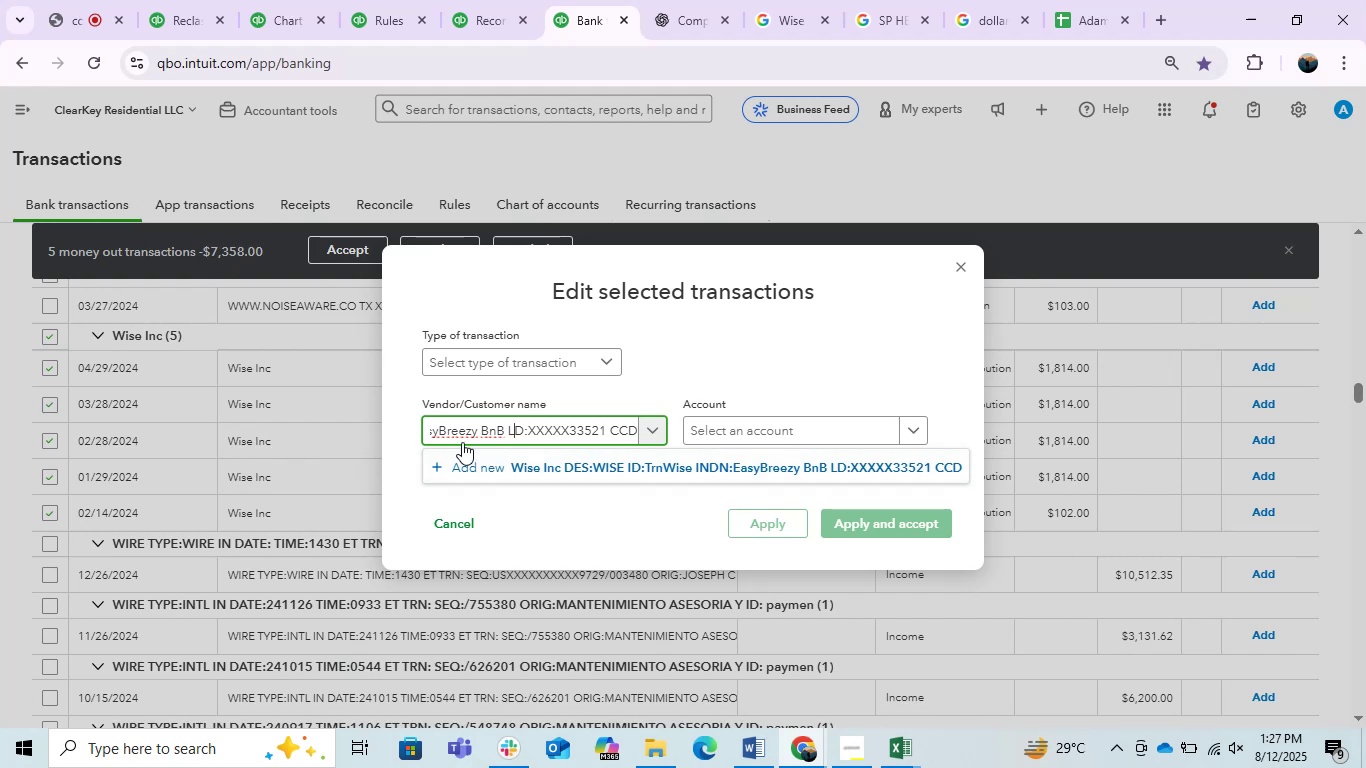 
left_click([453, 439])
 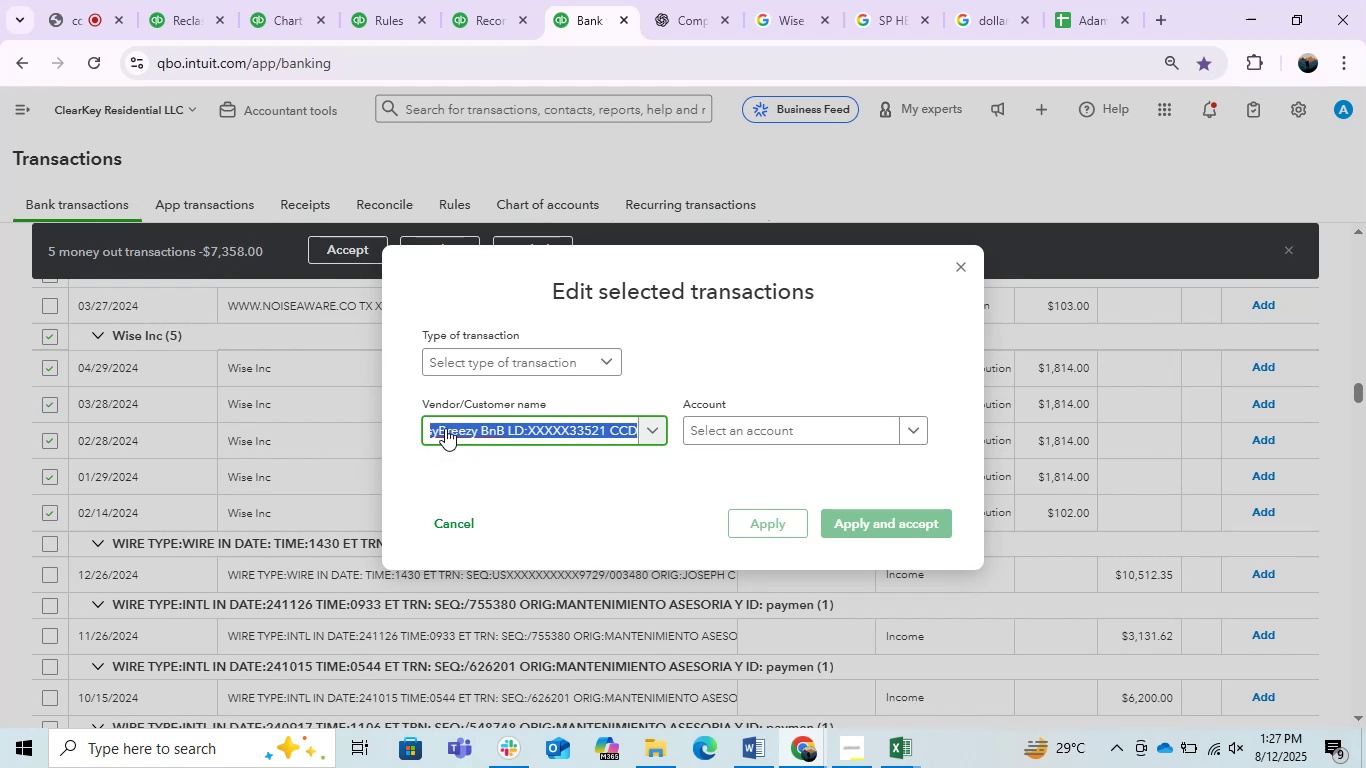 
left_click([445, 428])
 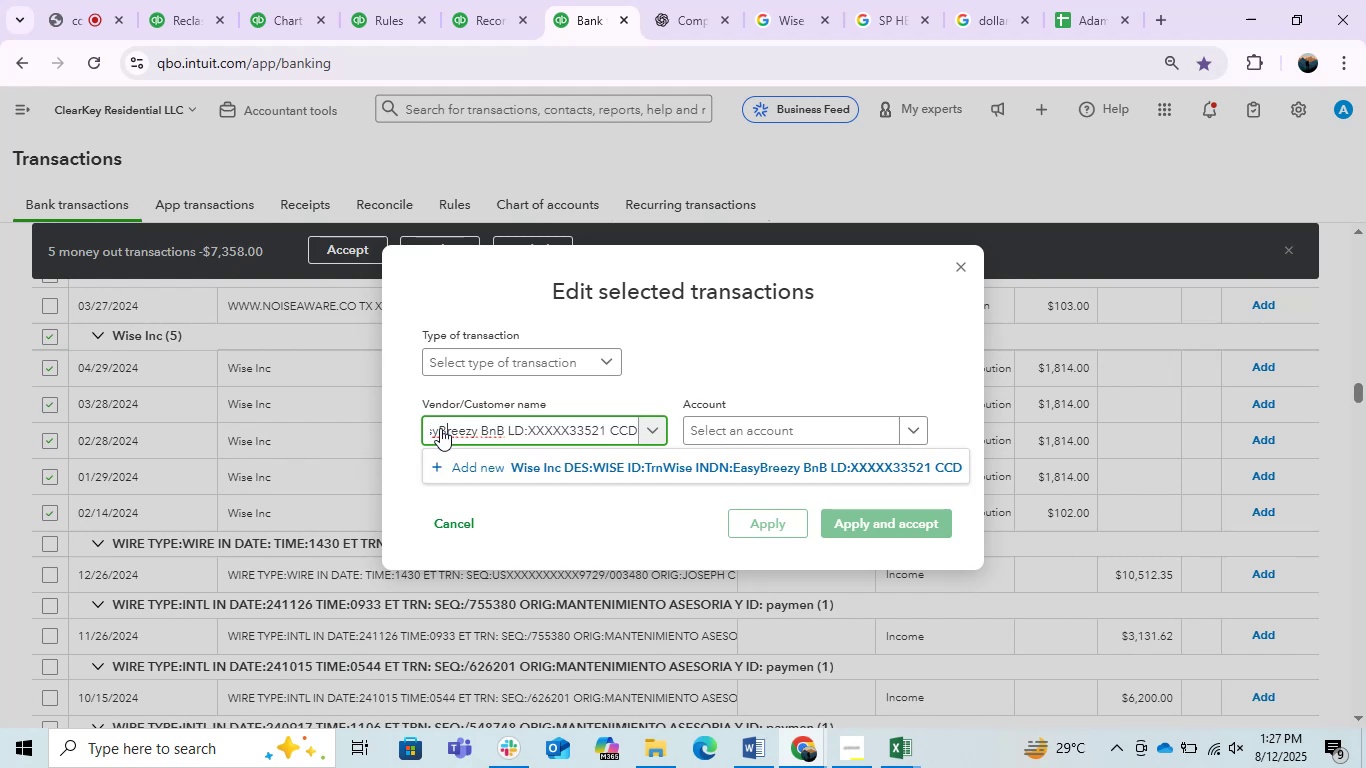 
left_click_drag(start_coordinate=[439, 428], to_coordinate=[699, 429])
 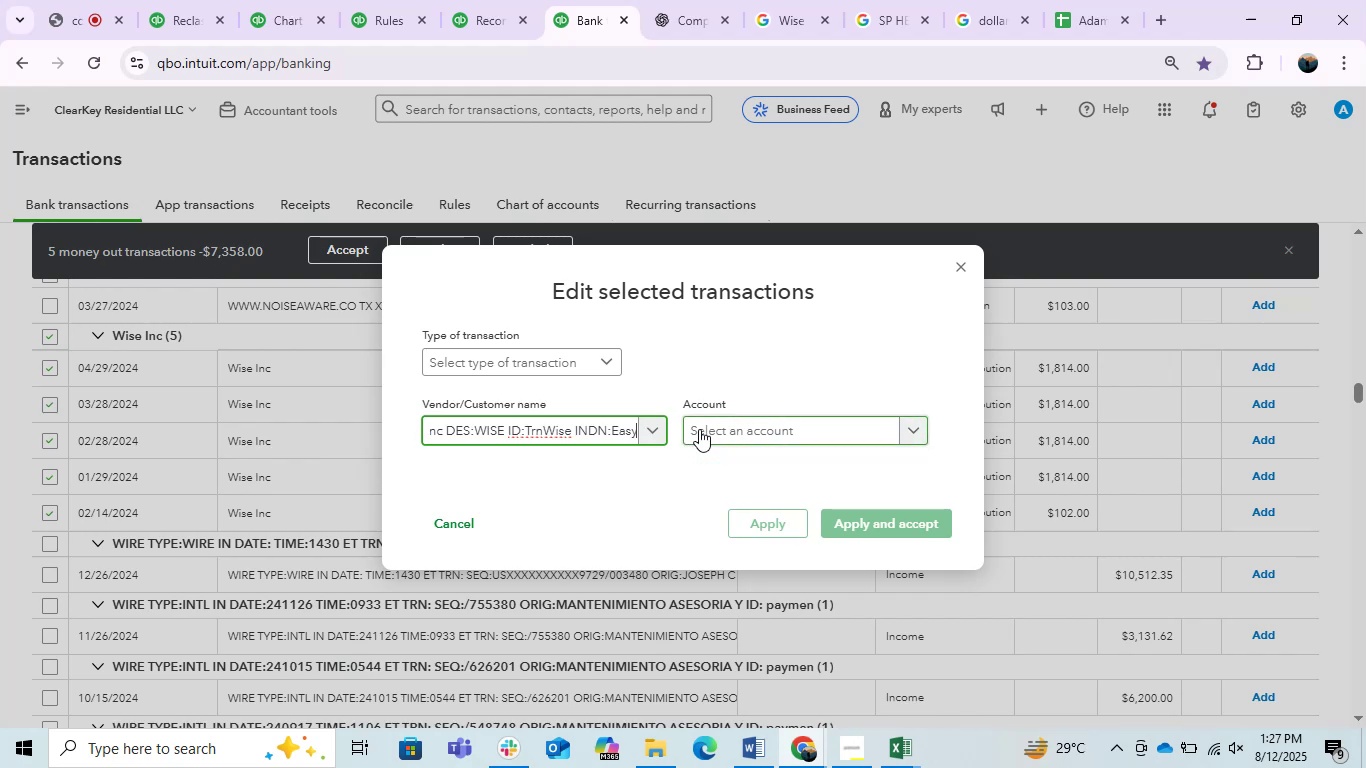 
key(Backspace)
 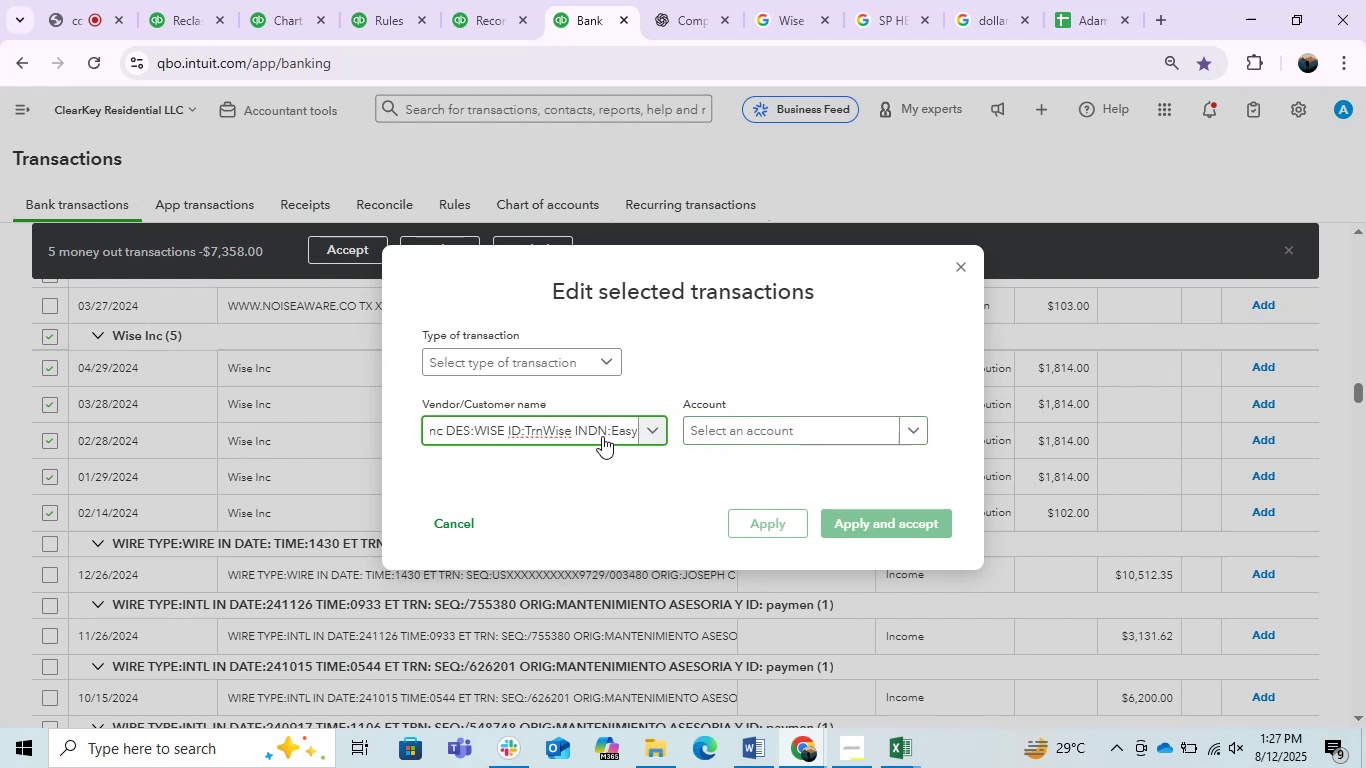 
left_click([516, 423])
 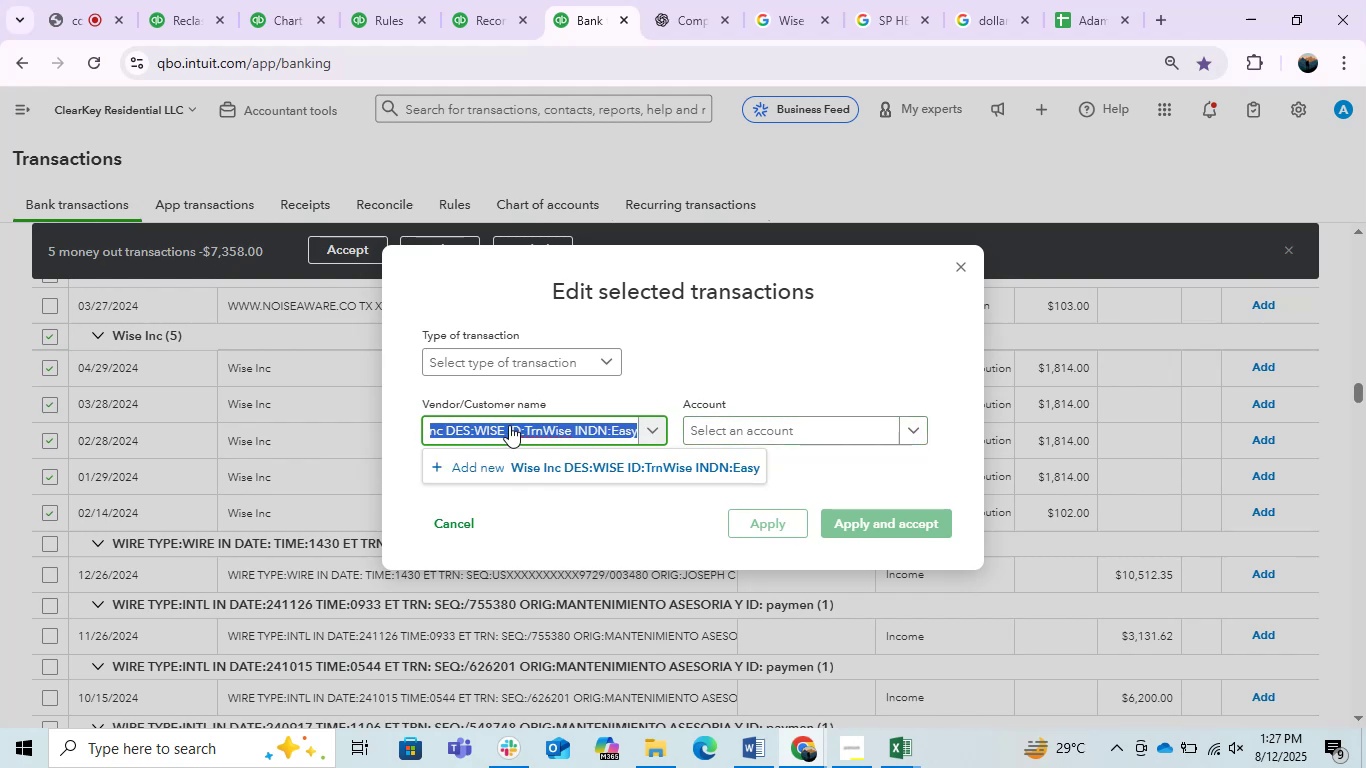 
left_click([491, 423])
 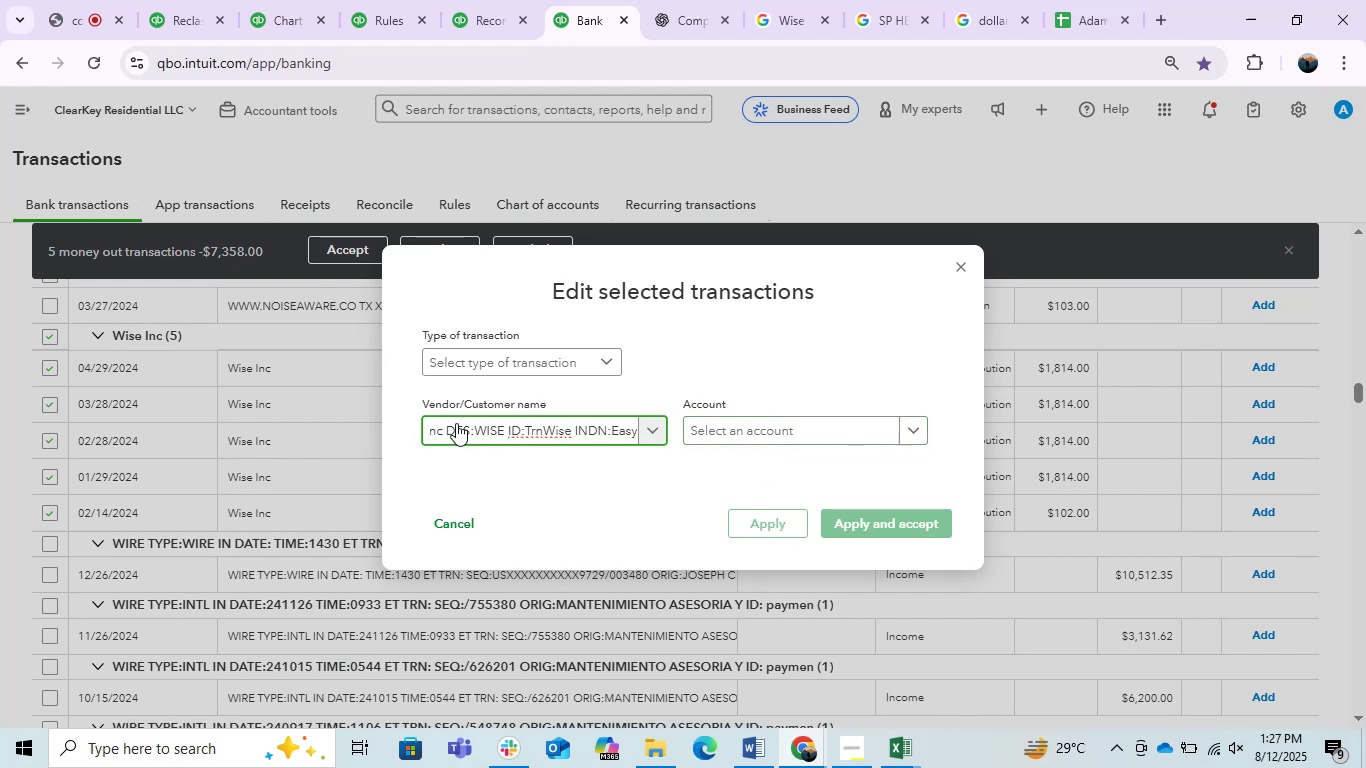 
left_click_drag(start_coordinate=[448, 422], to_coordinate=[814, 447])
 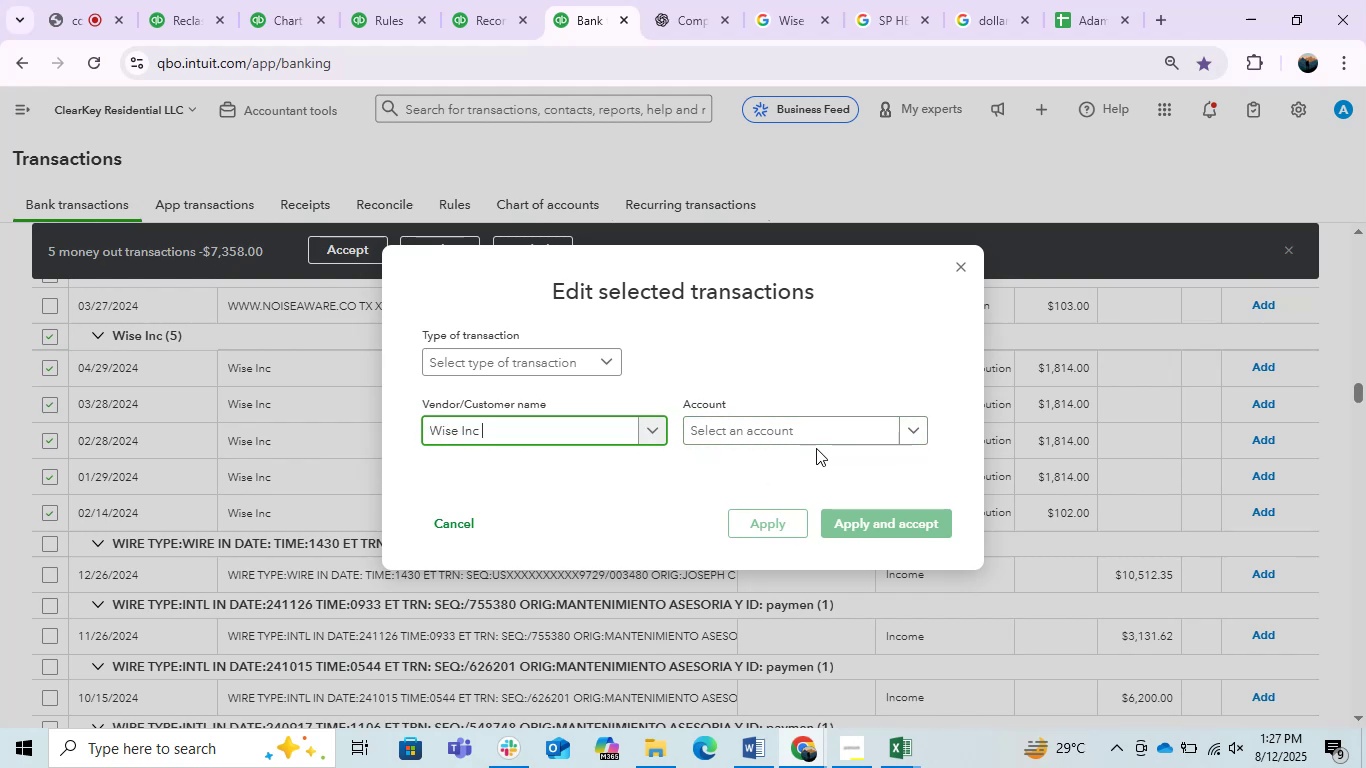 
key(Backspace)
 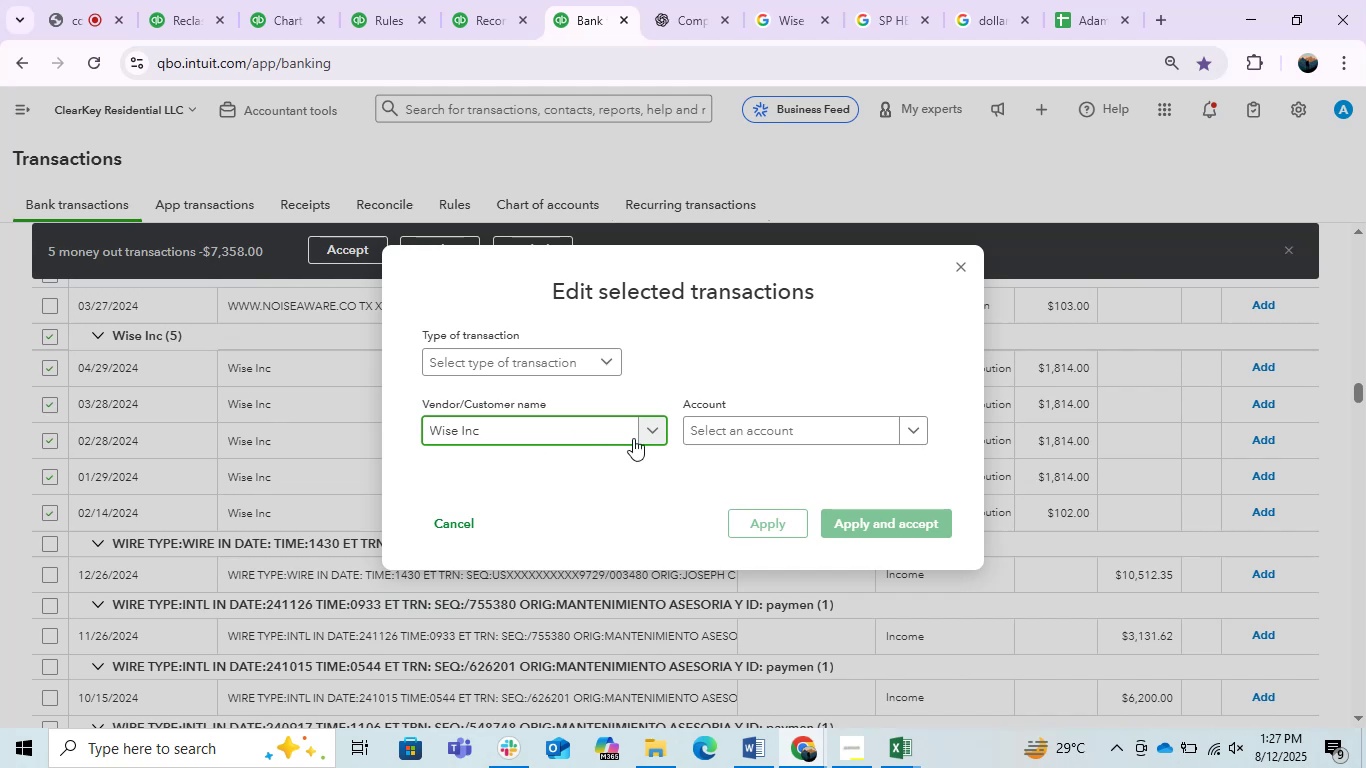 
left_click([592, 435])
 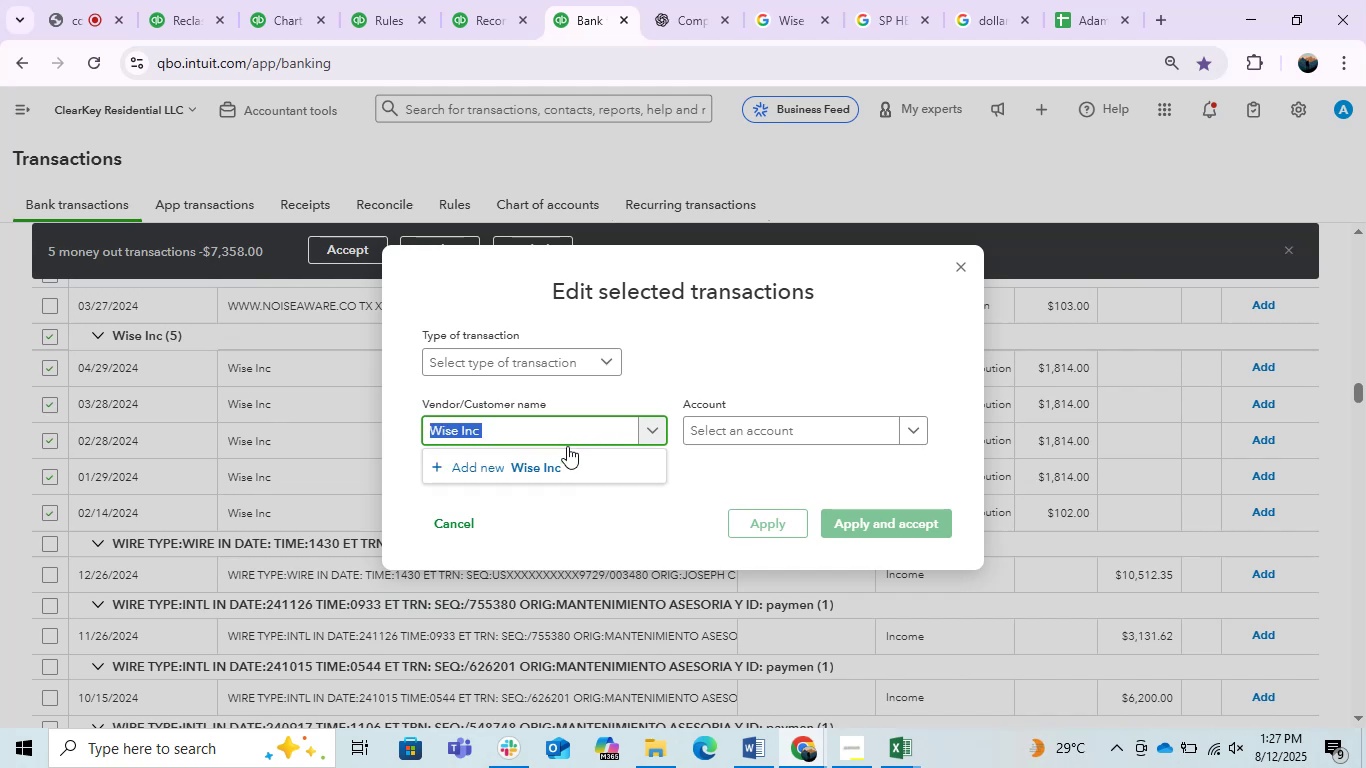 
left_click([526, 460])
 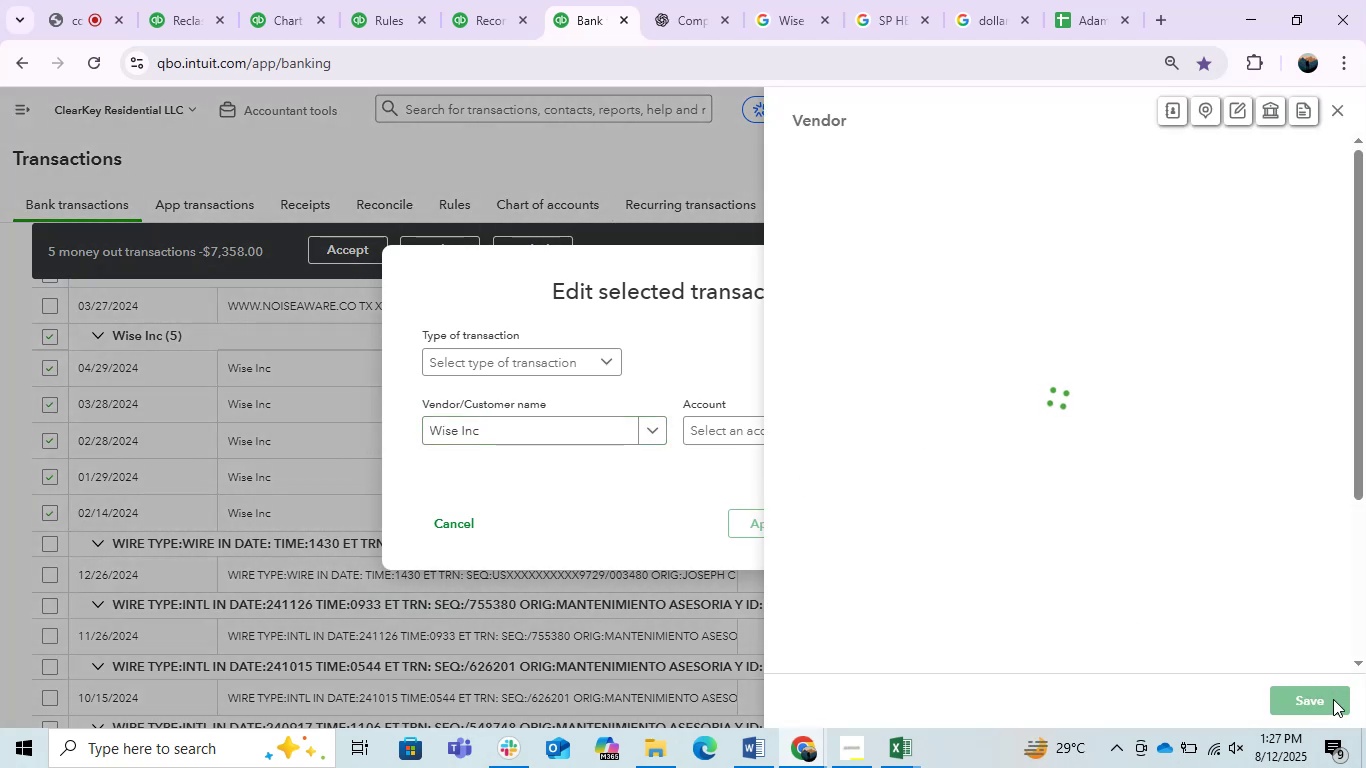 
left_click([1327, 699])
 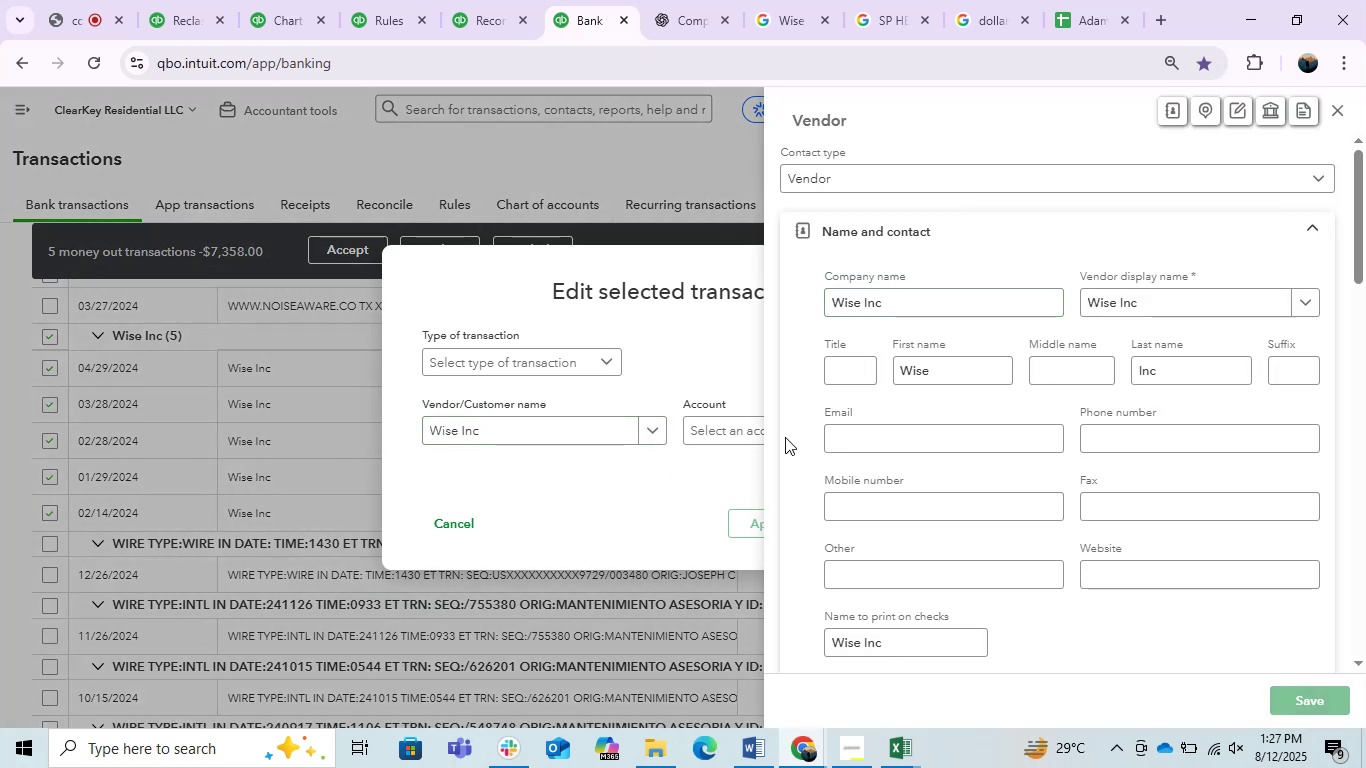 
left_click([770, 426])
 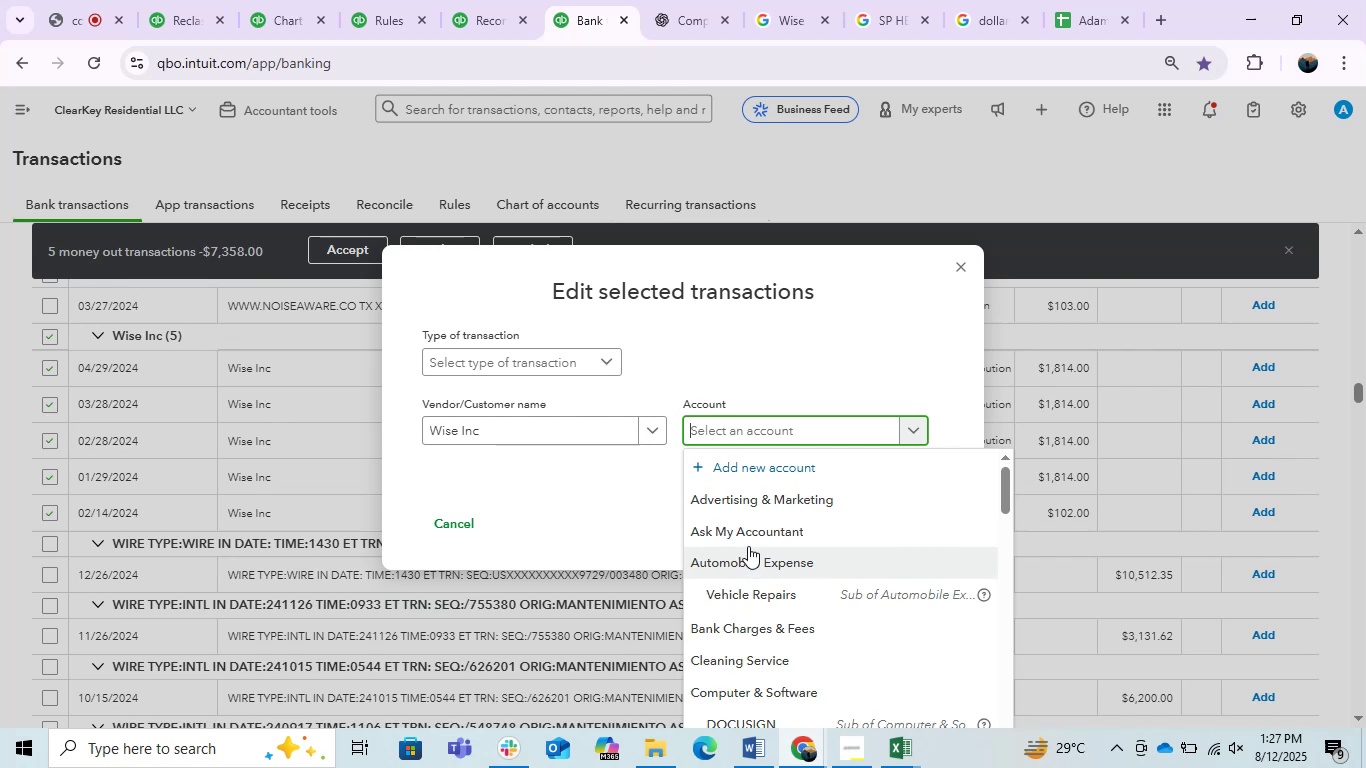 
left_click([739, 534])
 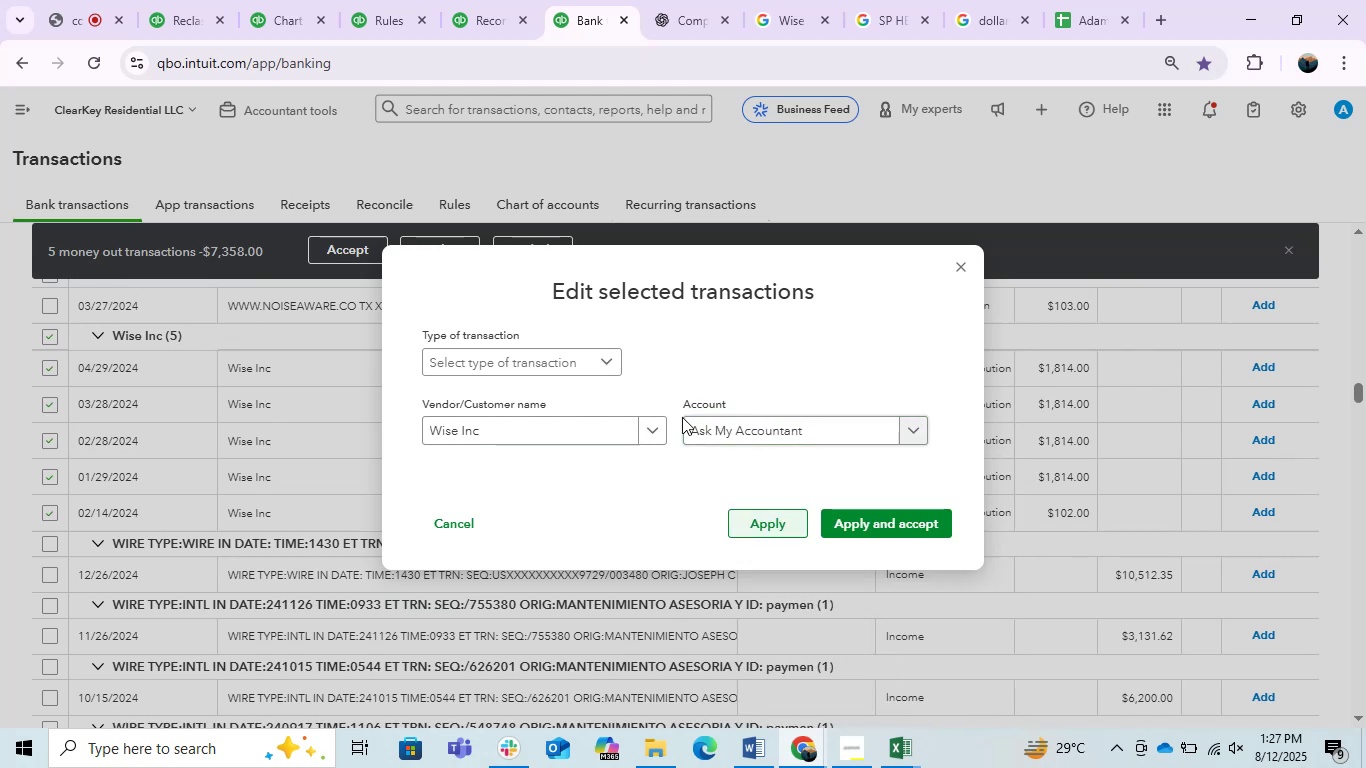 
left_click([575, 365])
 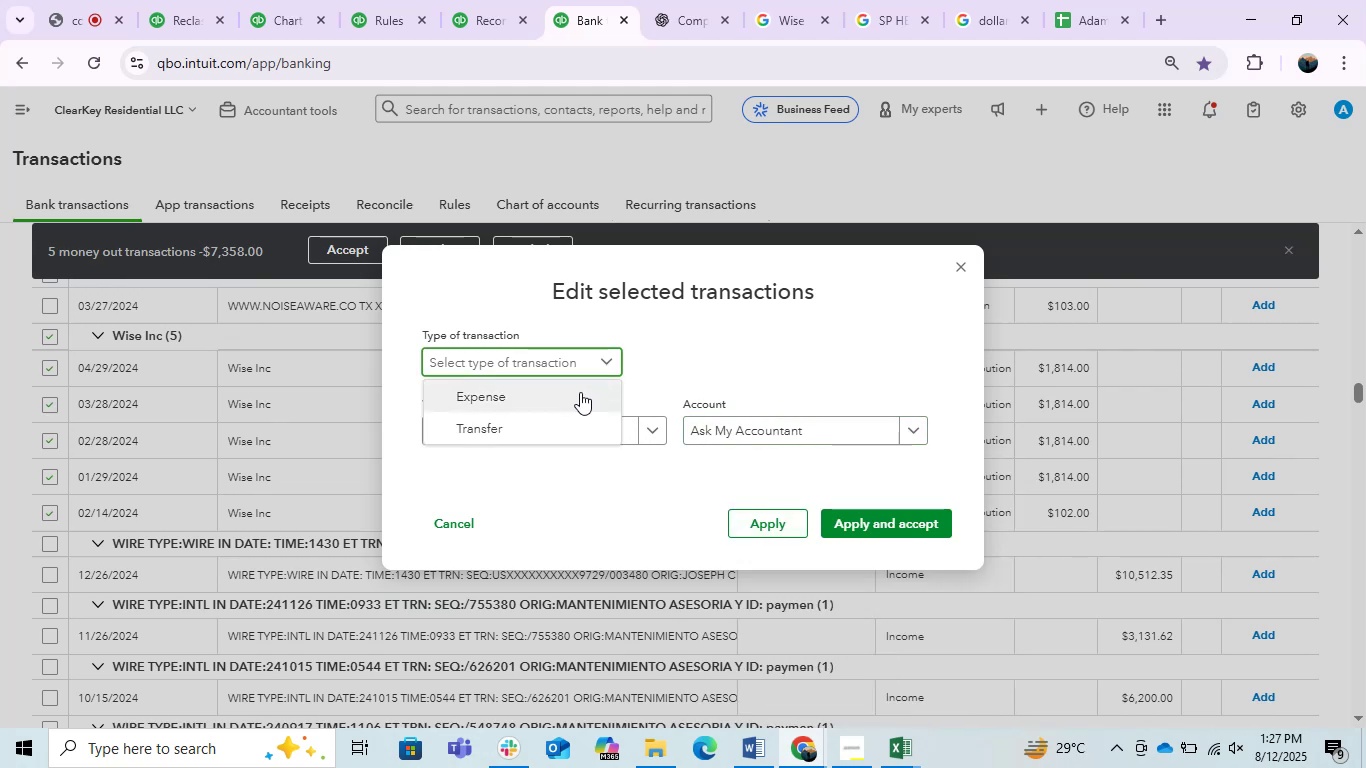 
left_click([567, 393])
 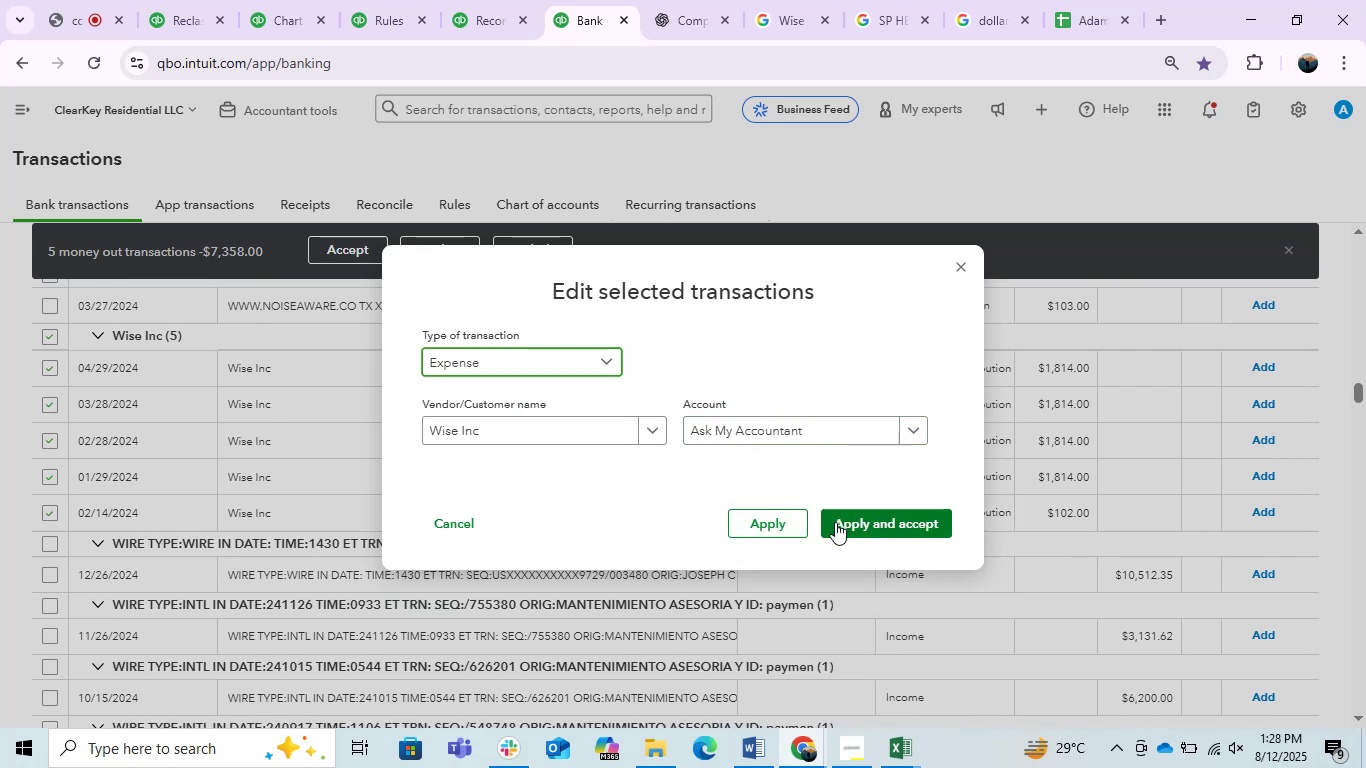 
left_click([851, 523])
 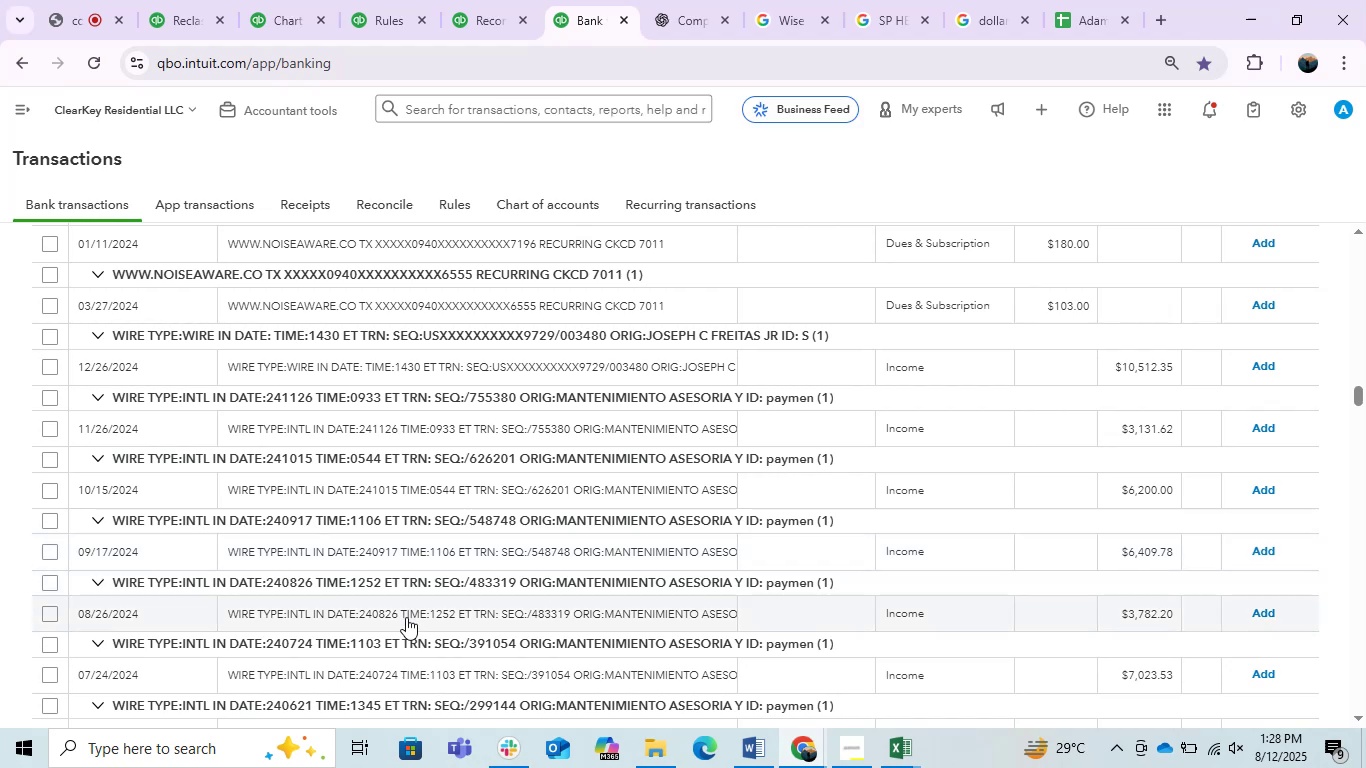 
wait(14.4)
 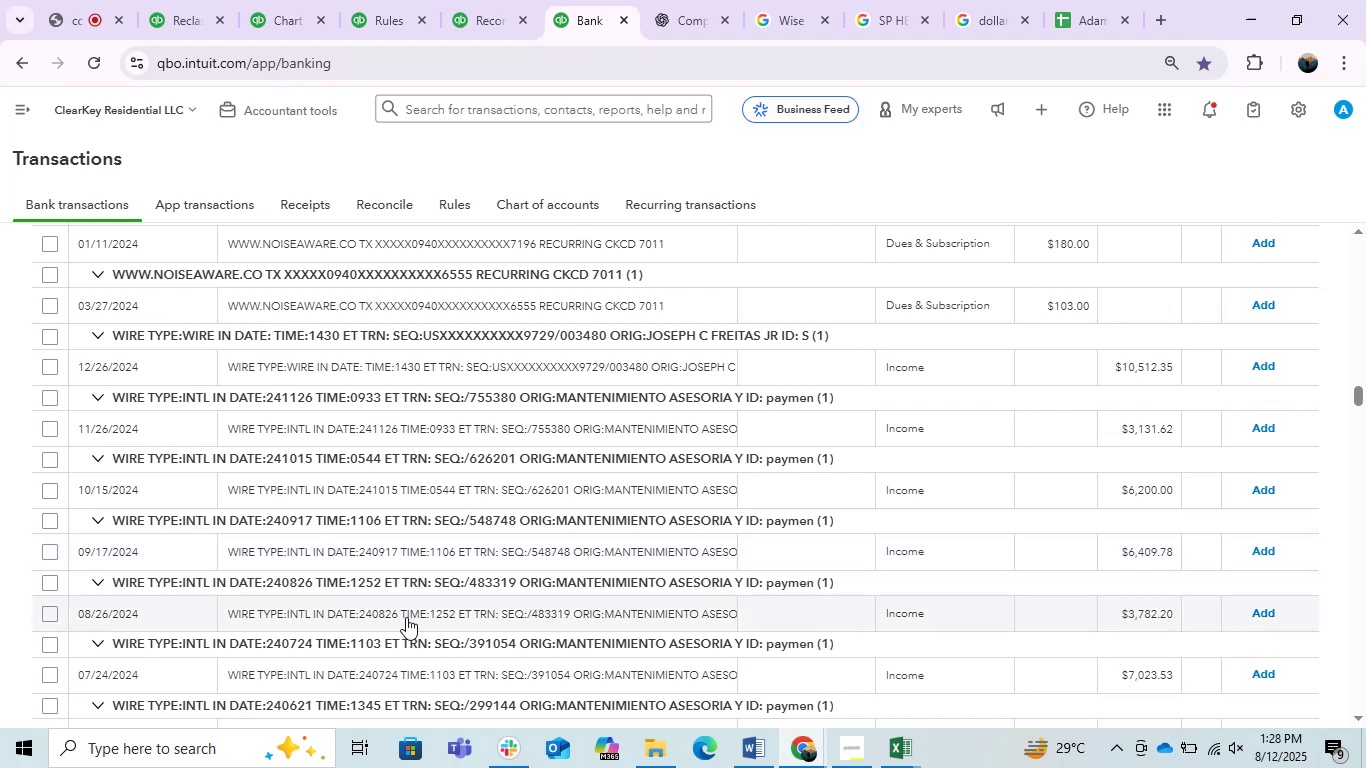 
scroll: coordinate [406, 617], scroll_direction: down, amount: 2.0
 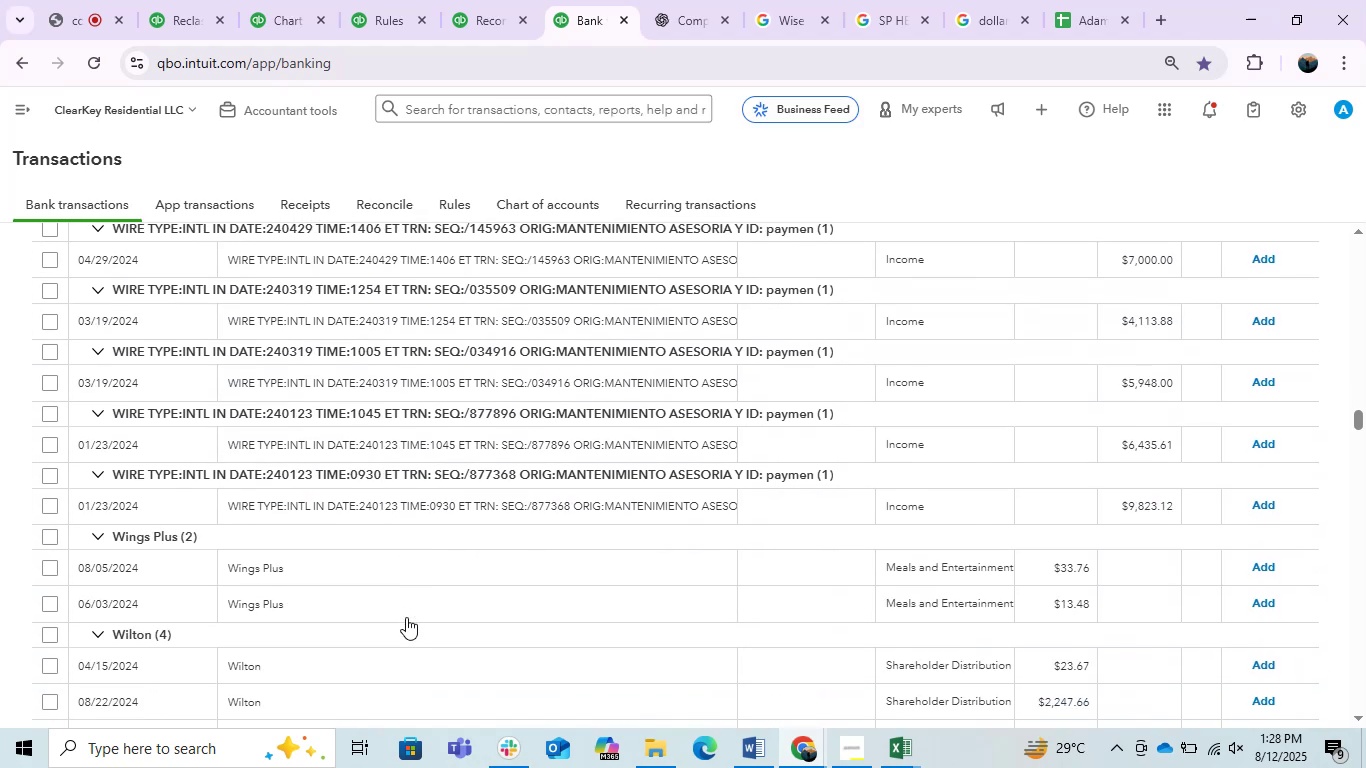 
scroll: coordinate [406, 617], scroll_direction: up, amount: 2.0
 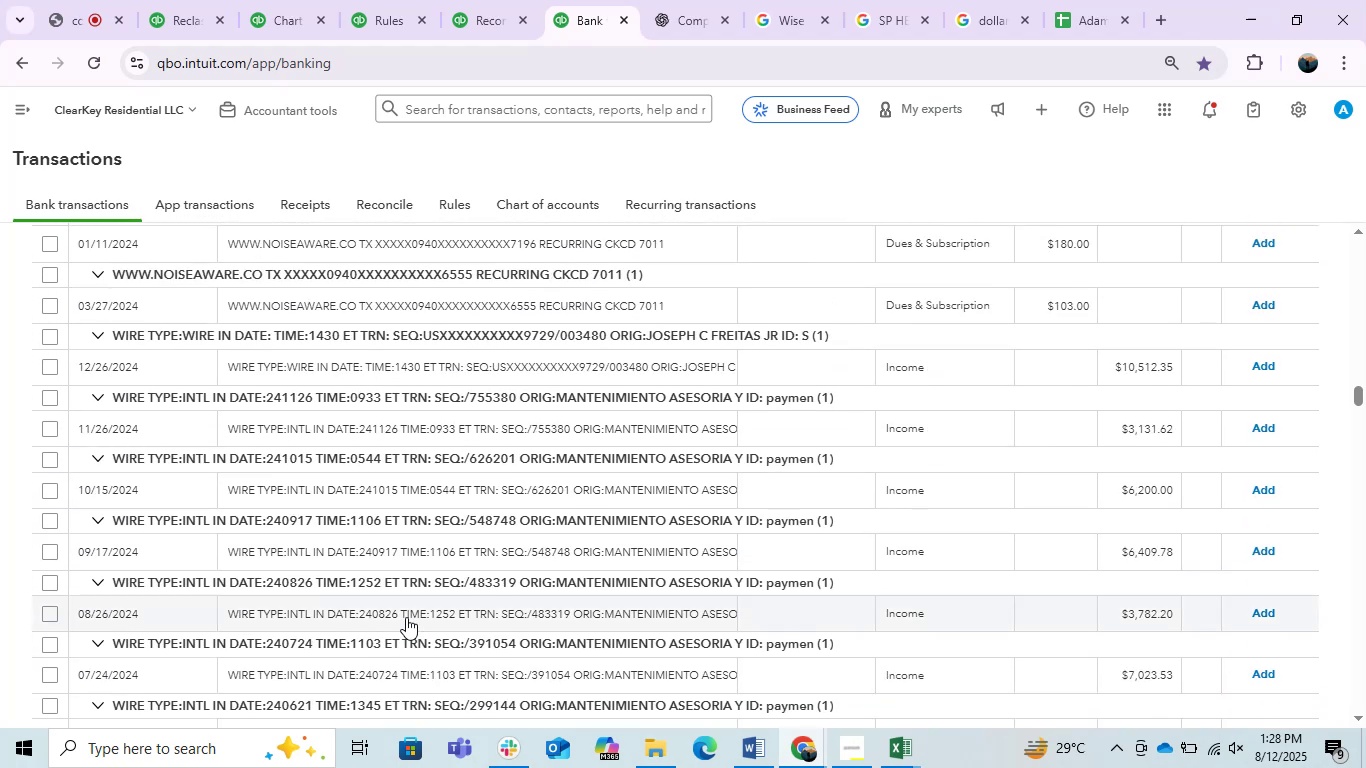 
scroll: coordinate [406, 617], scroll_direction: down, amount: 3.0
 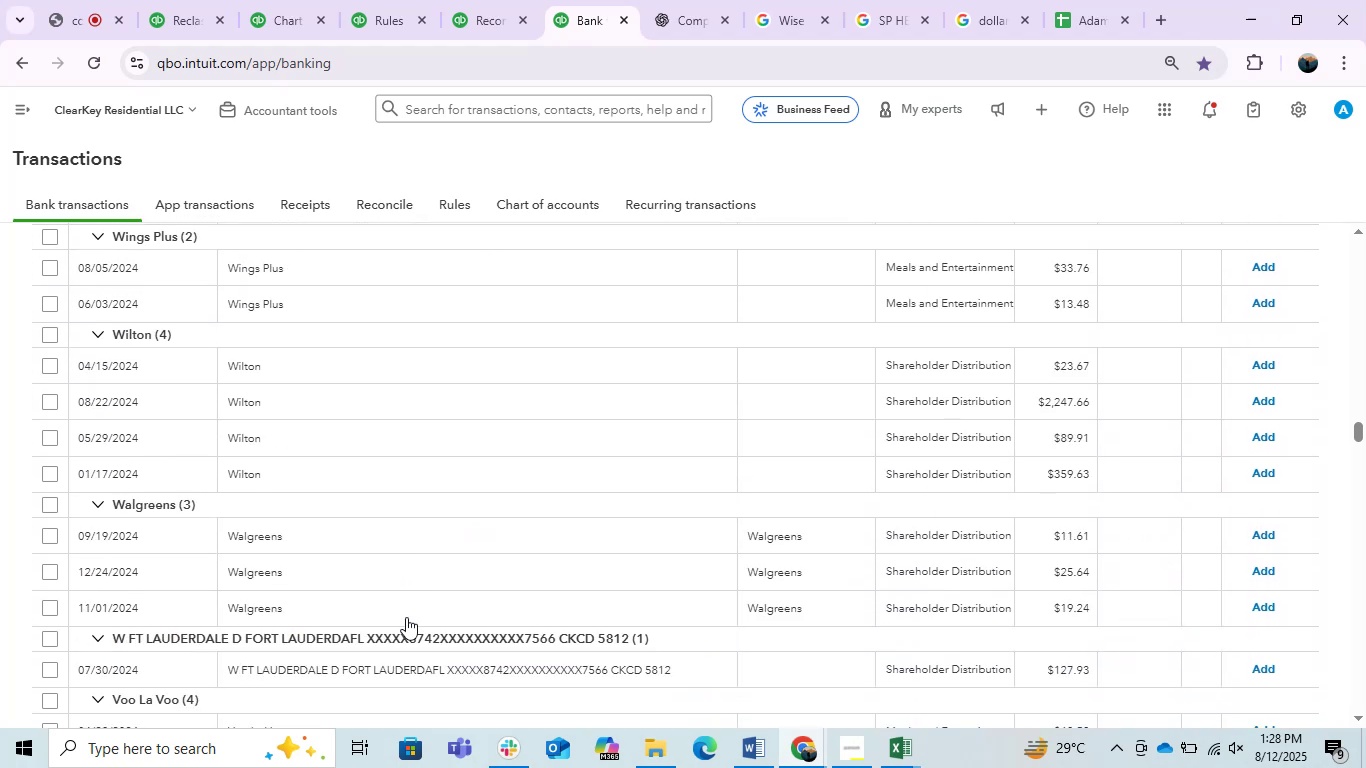 
scroll: coordinate [412, 619], scroll_direction: up, amount: 12.0
 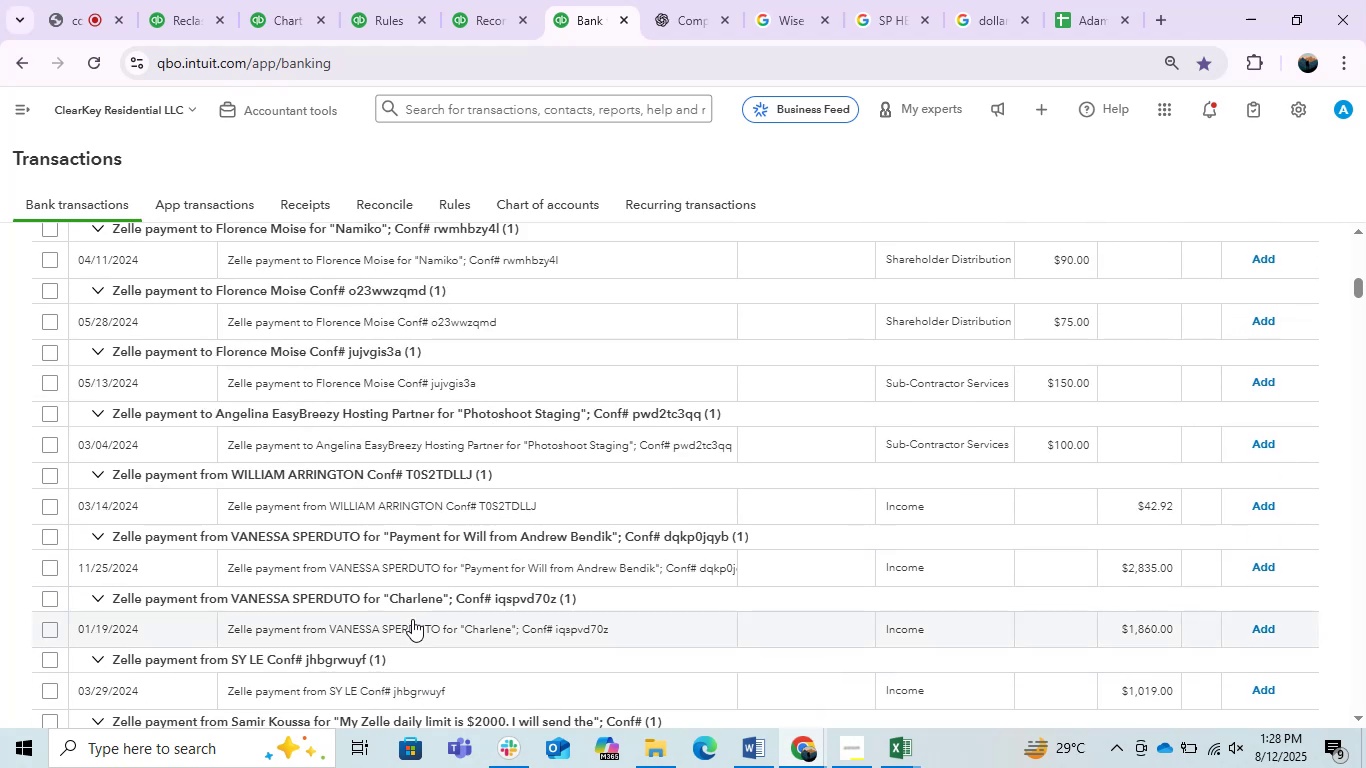 
scroll: coordinate [412, 619], scroll_direction: down, amount: 11.0
 